 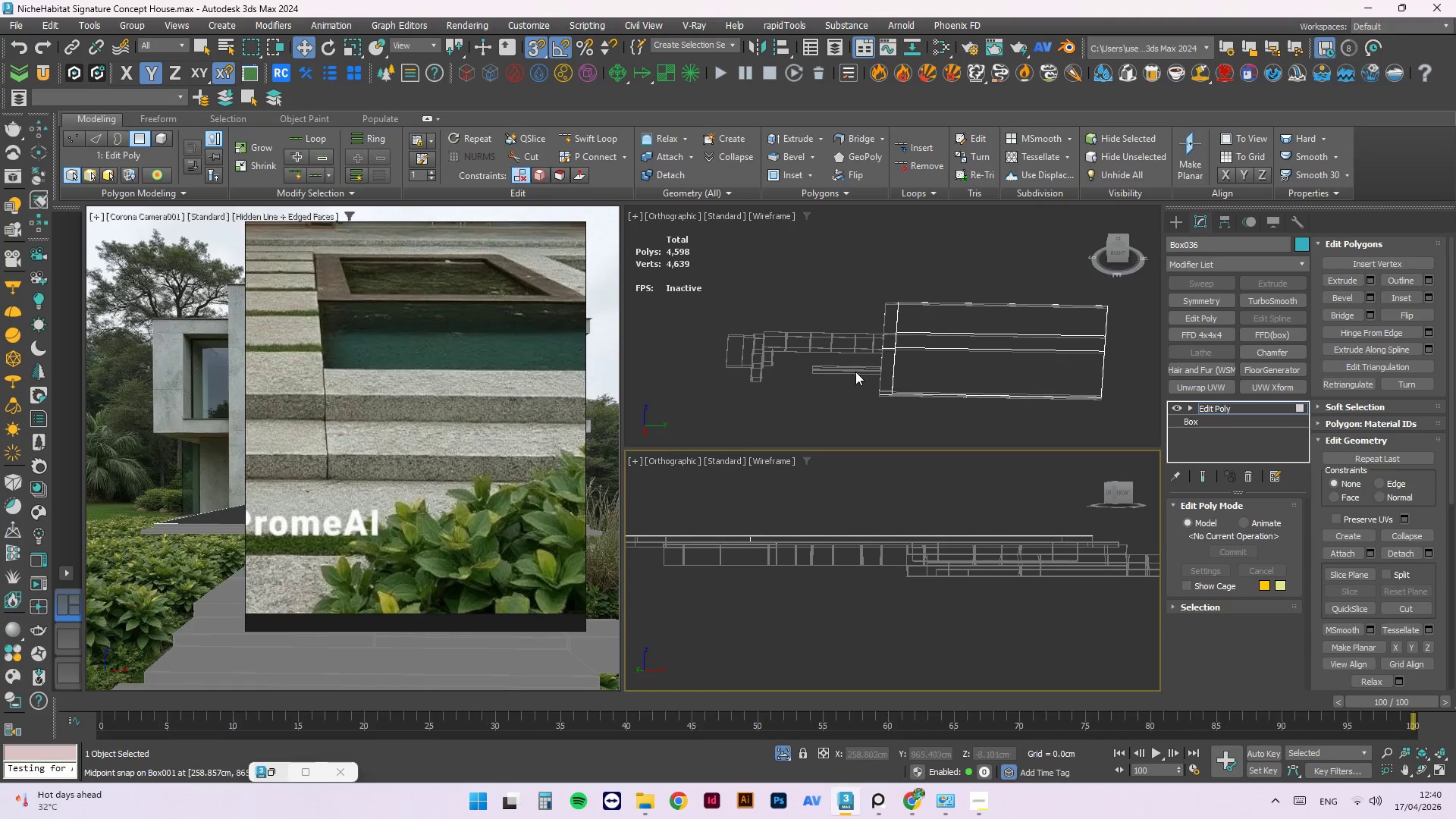 
hold_key(key=AltLeft, duration=1.12)
 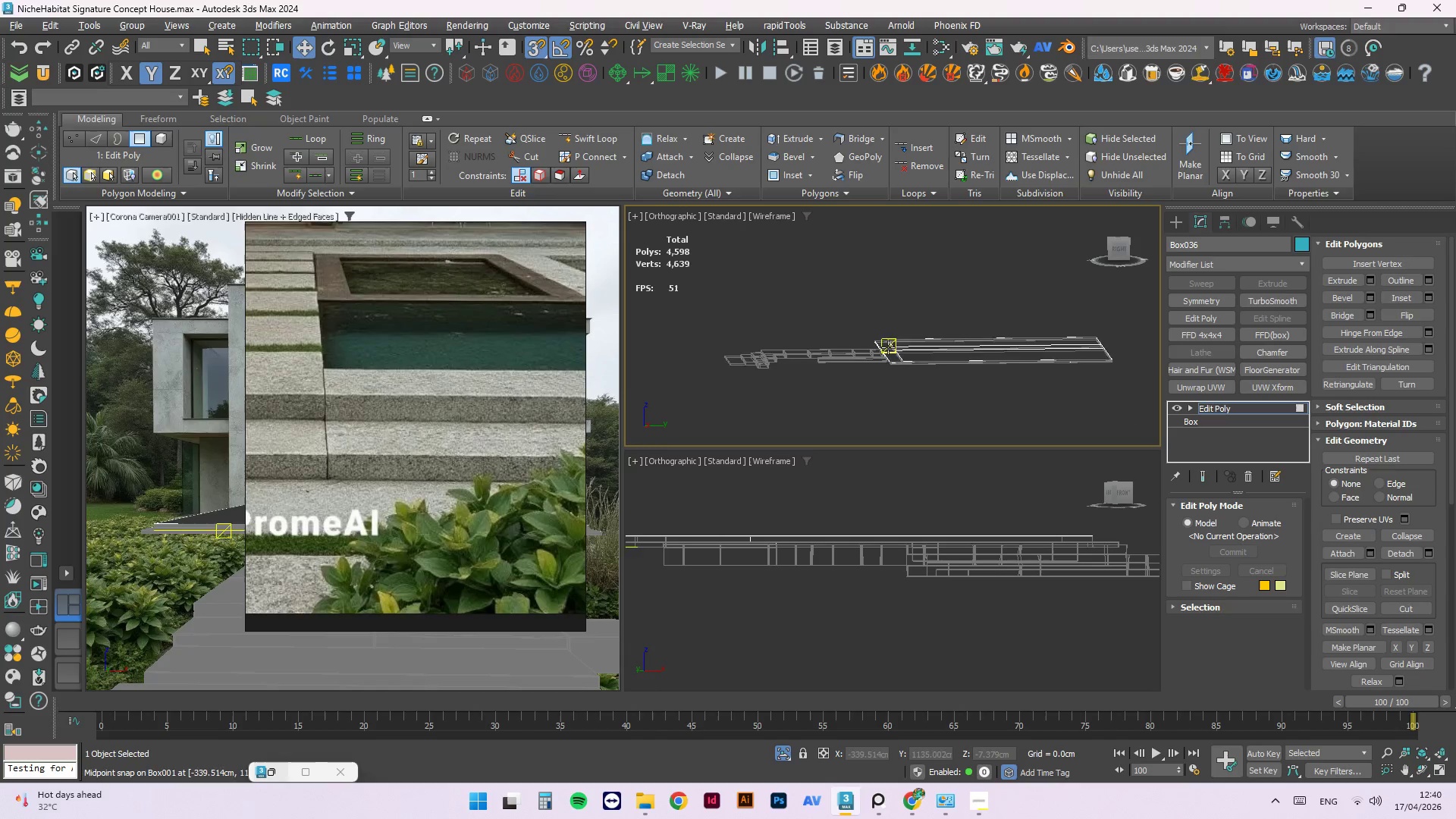 
scroll: coordinate [880, 331], scroll_direction: none, amount: 0.0
 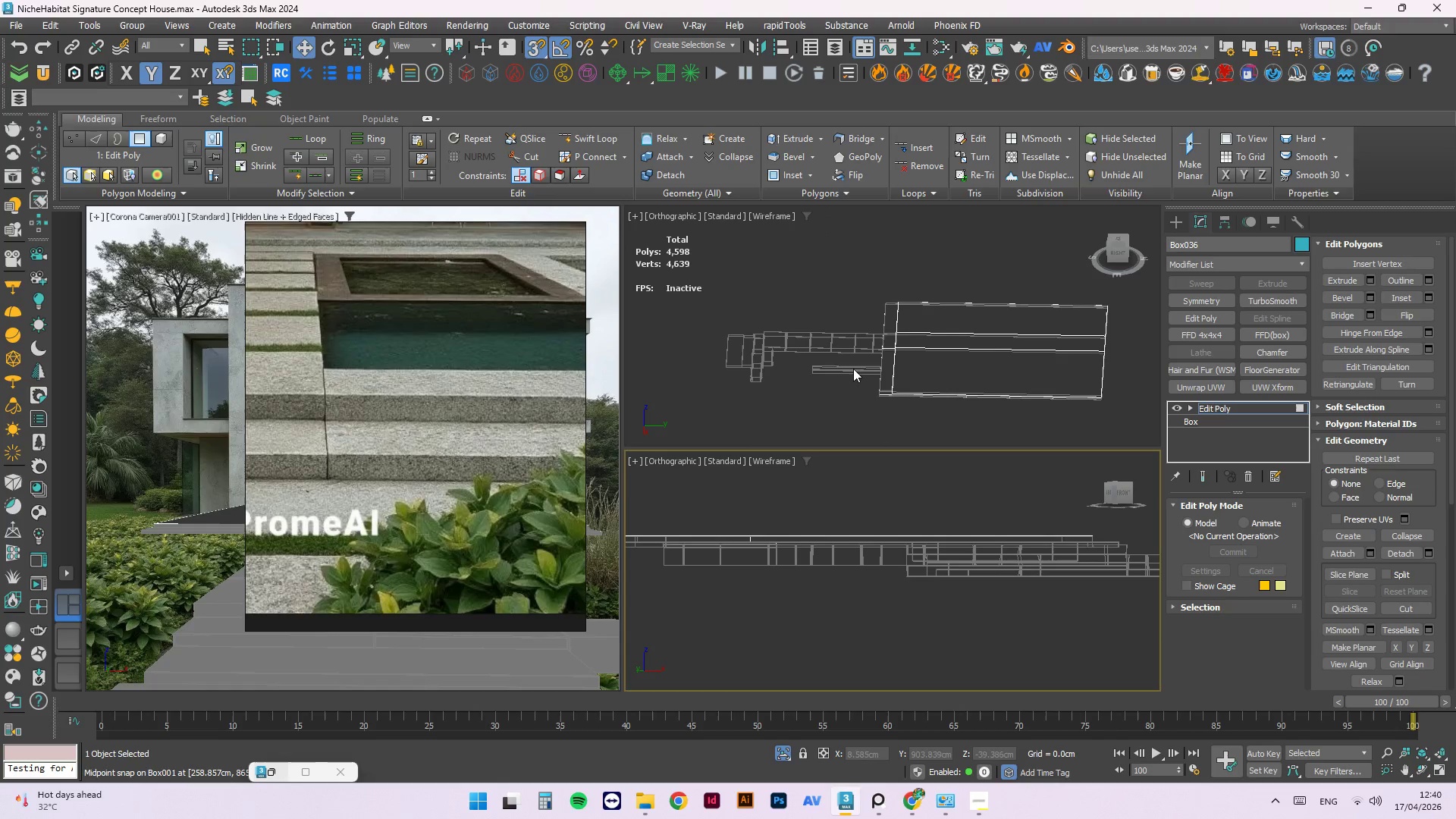 
scroll: coordinate [902, 369], scroll_direction: up, amount: 7.0
 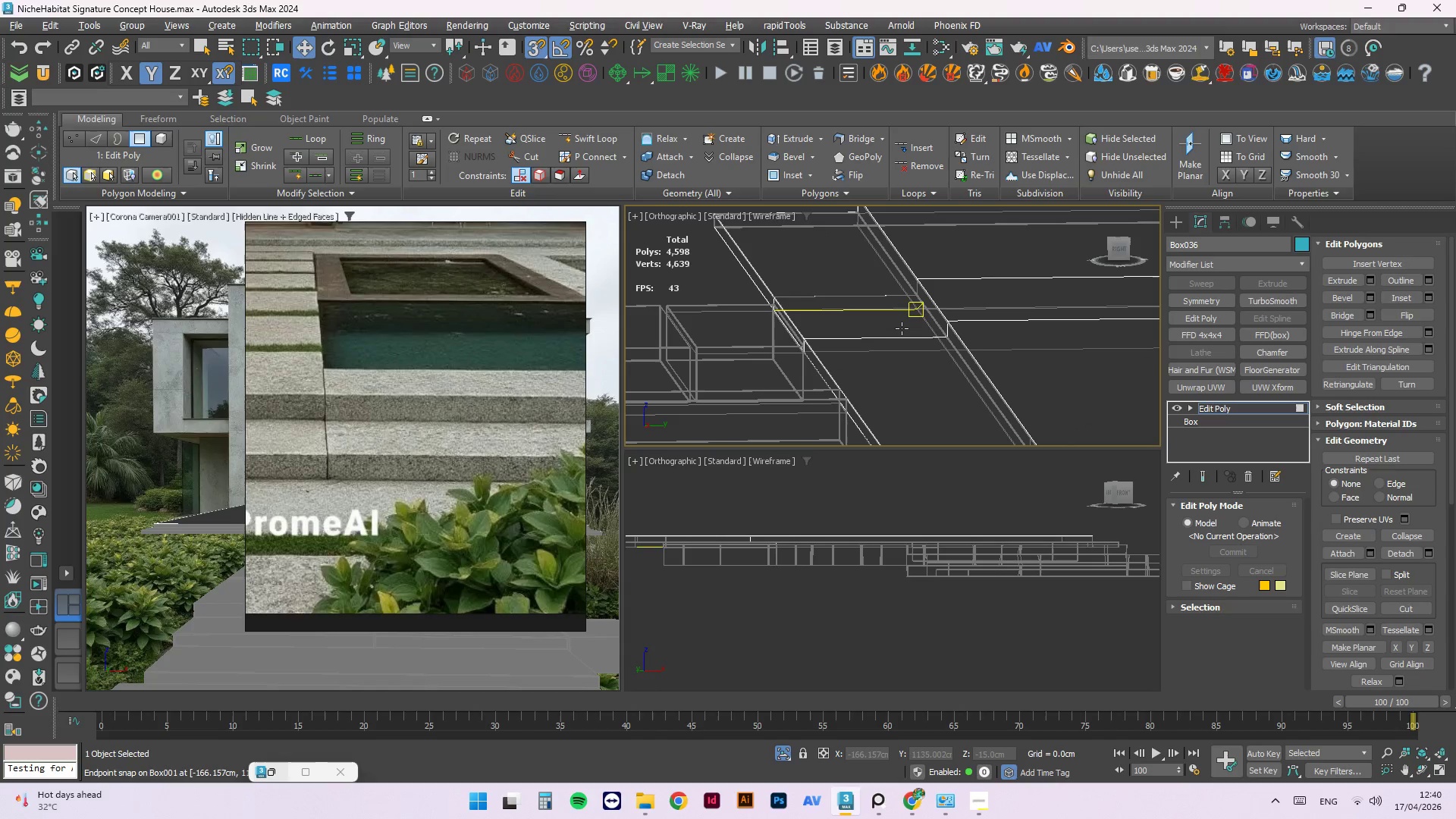 
key(Control+ControlLeft)
 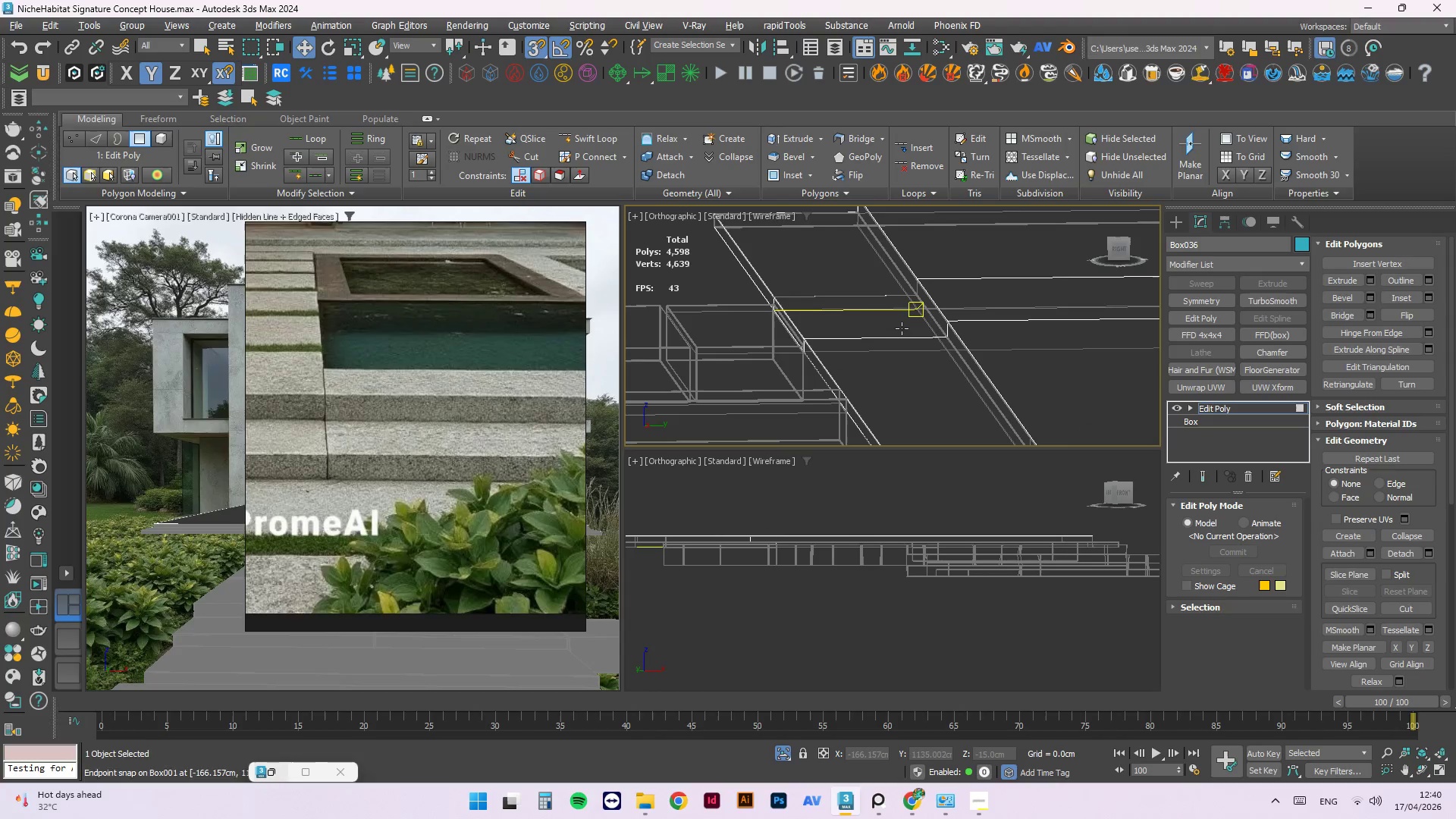 
key(Control+S)
 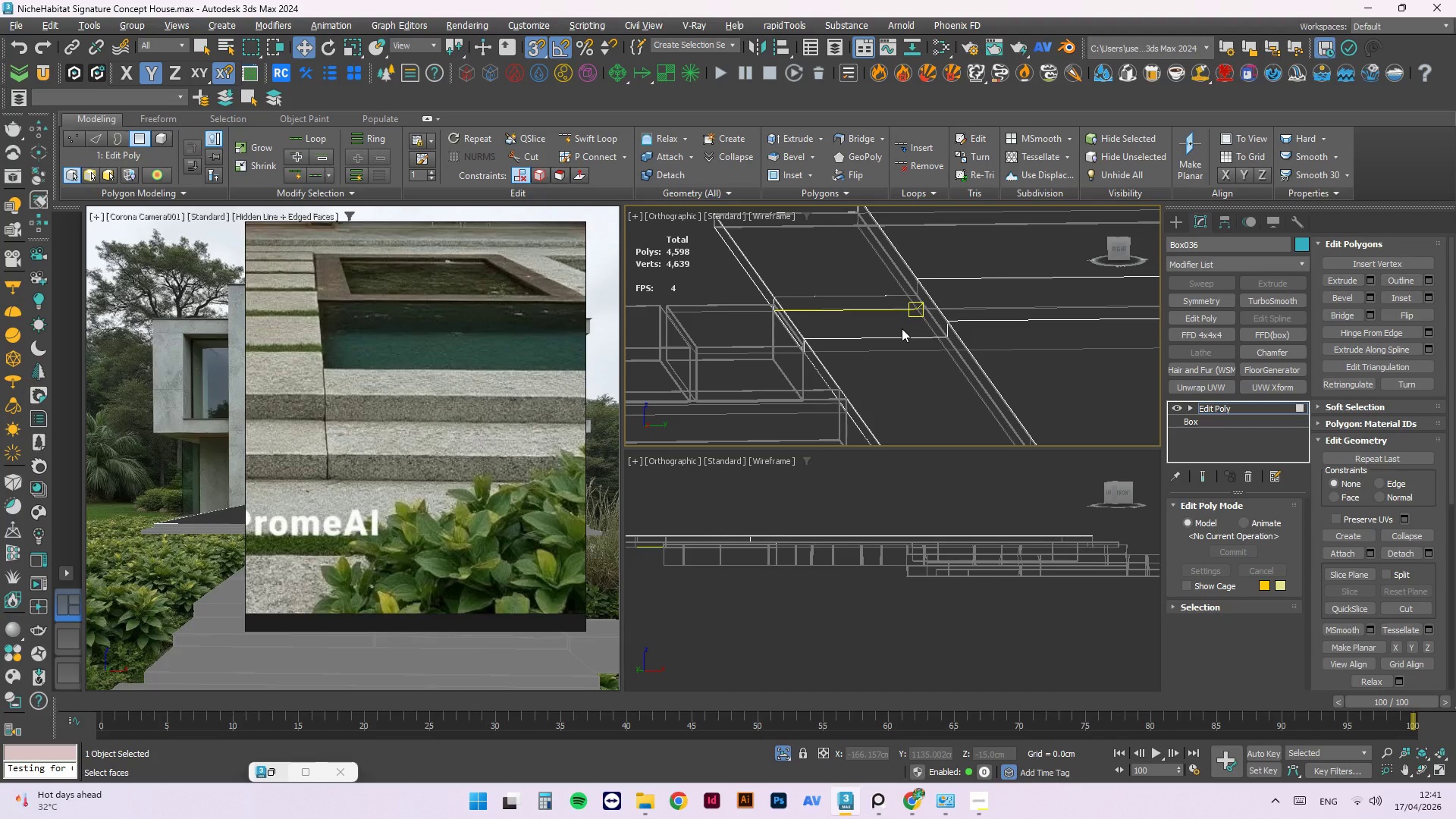 
wait(30.99)
 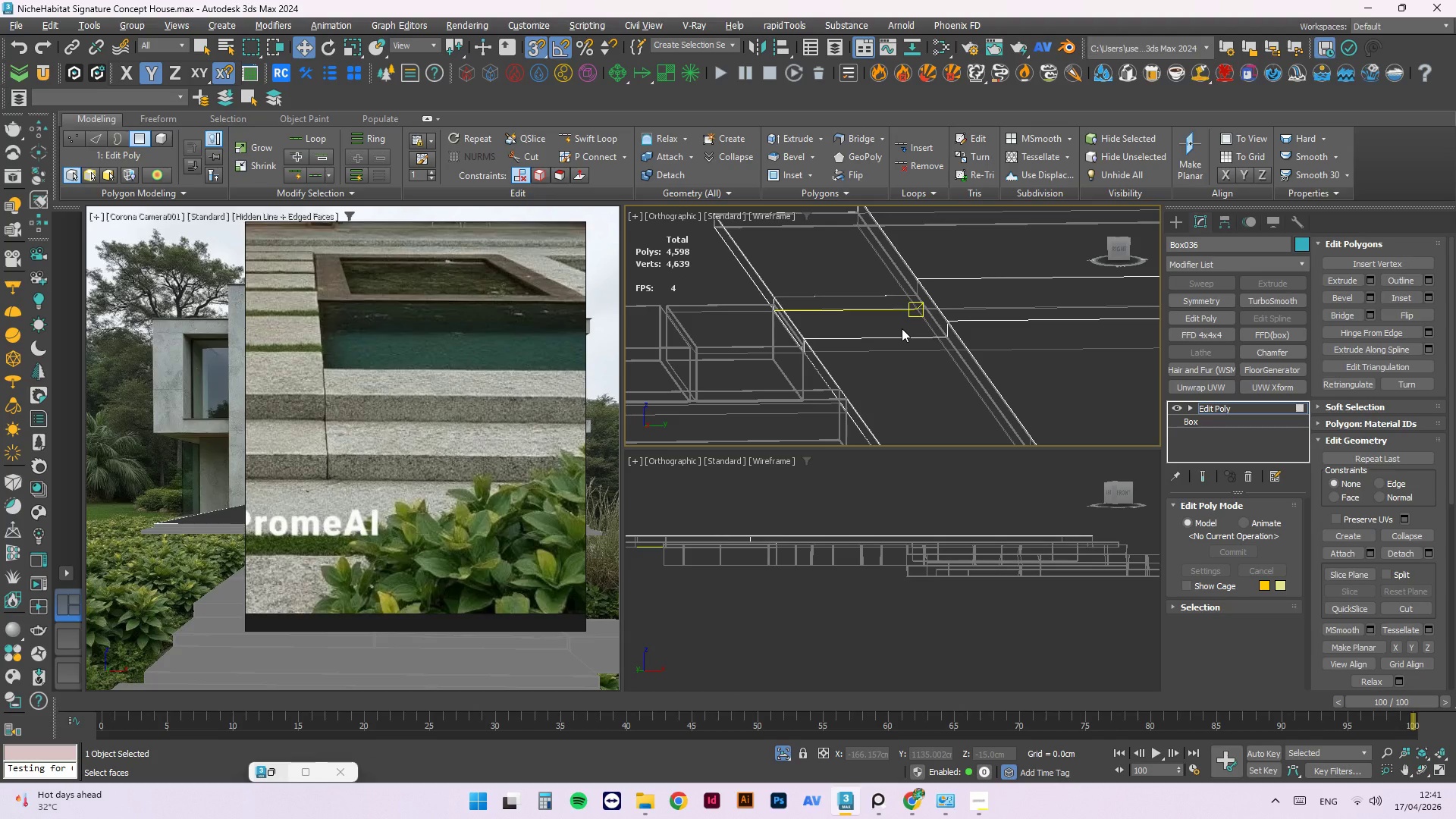 
scroll: coordinate [843, 334], scroll_direction: up, amount: 1.0
 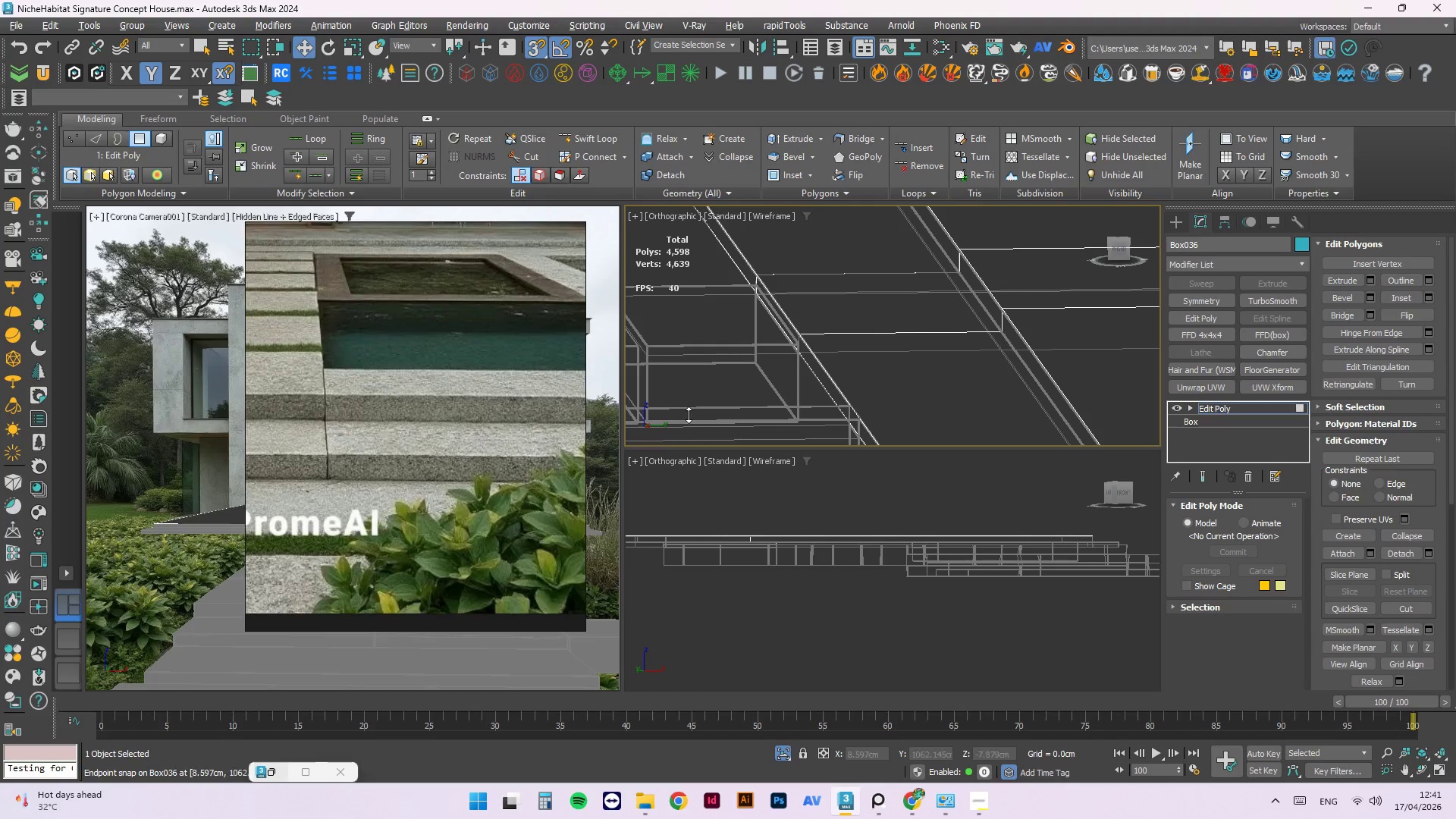 
hold_key(key=AltLeft, duration=0.38)
 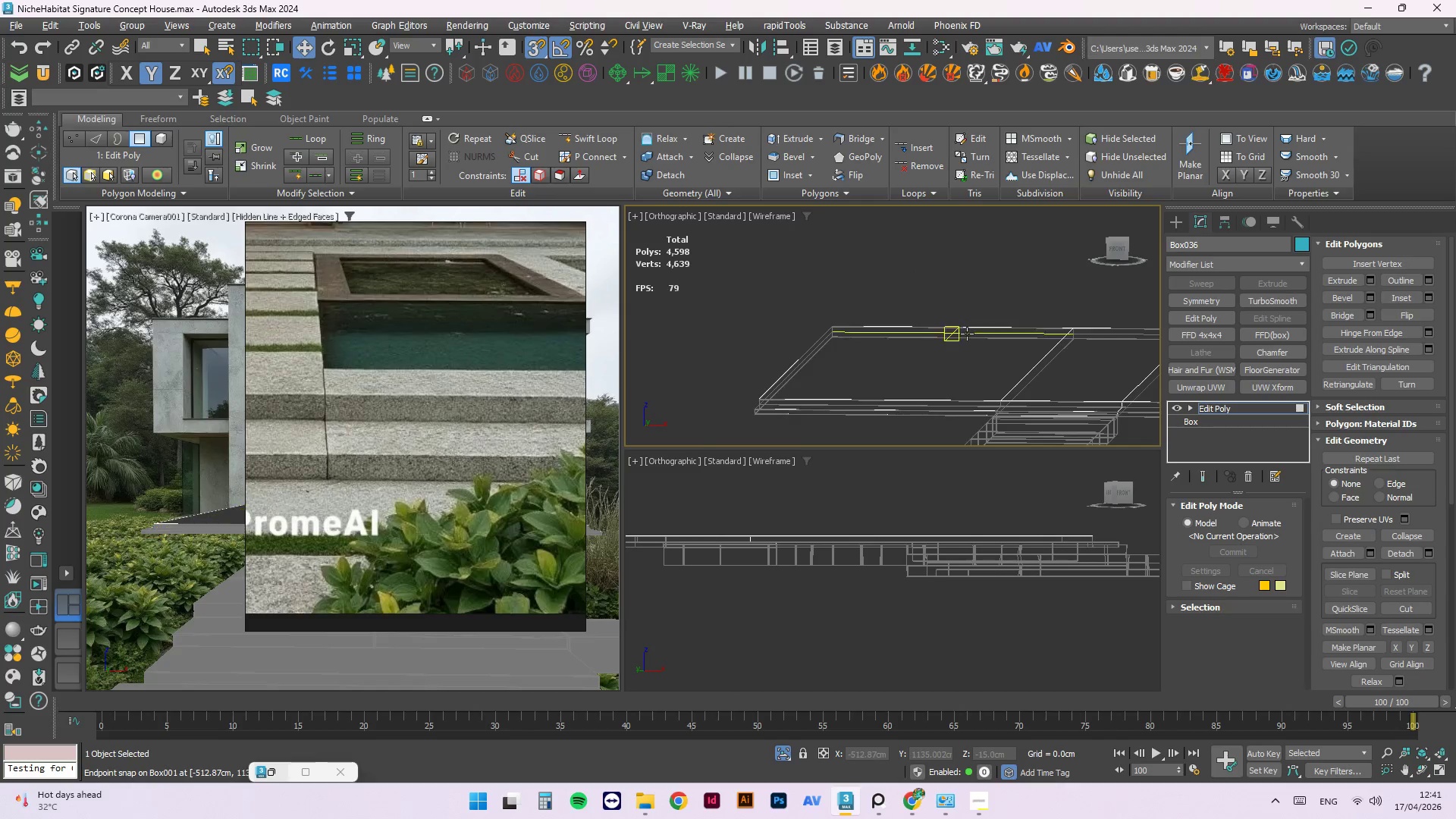 
scroll: coordinate [690, 393], scroll_direction: down, amount: 4.0
 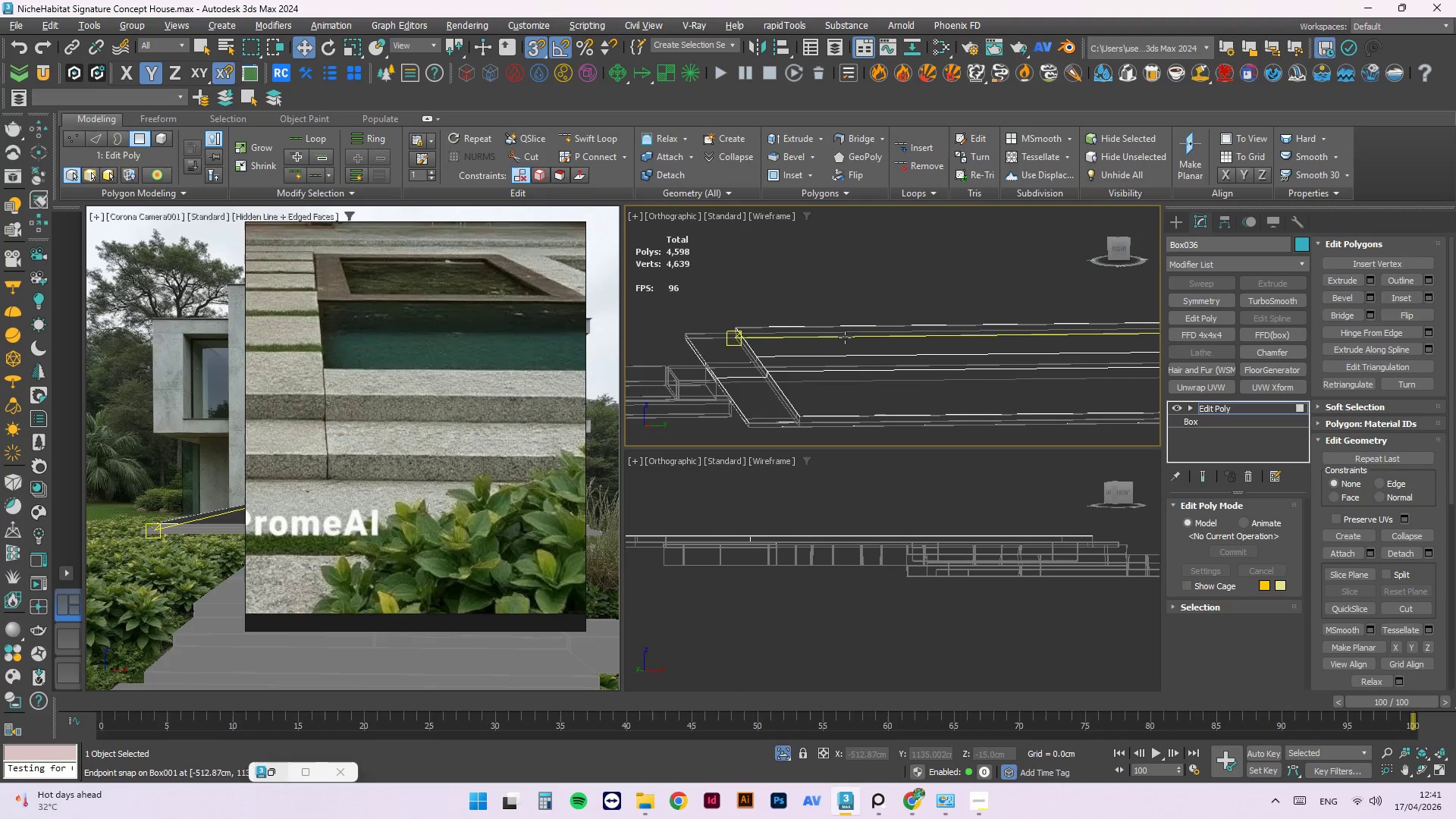 
hold_key(key=AltLeft, duration=0.41)
 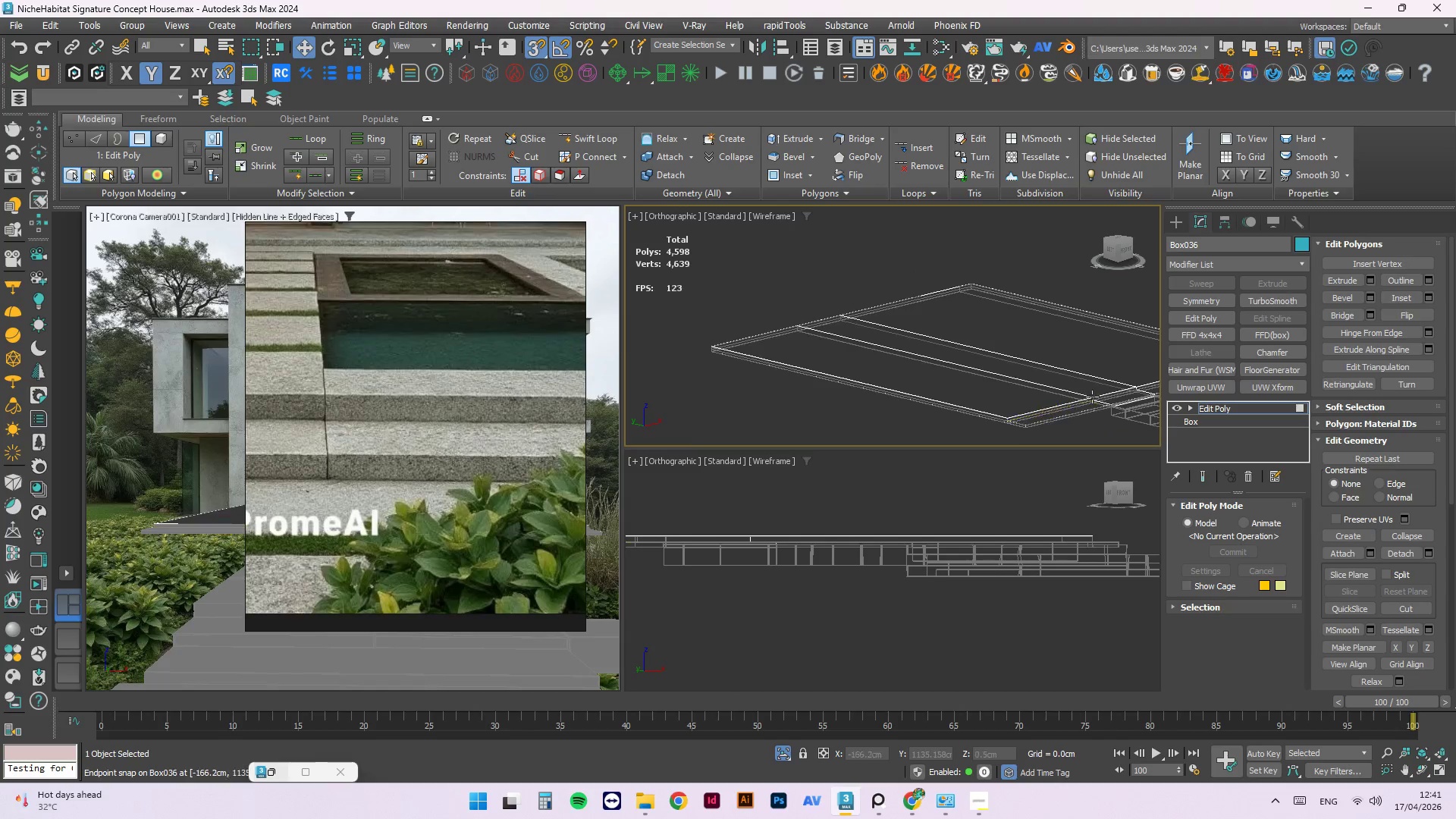 
scroll: coordinate [852, 344], scroll_direction: down, amount: 2.0
 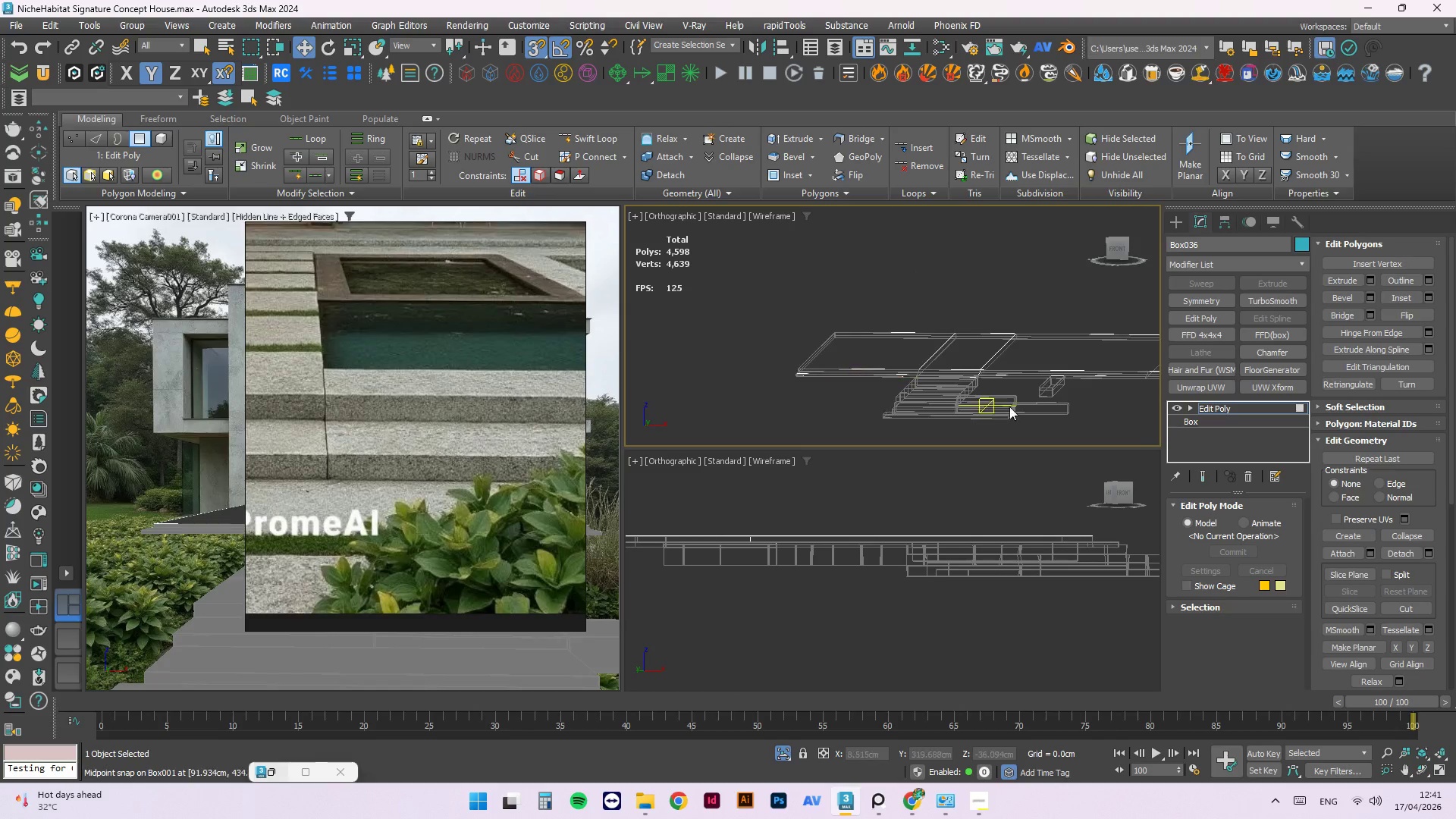 
scroll: coordinate [950, 381], scroll_direction: up, amount: 11.0
 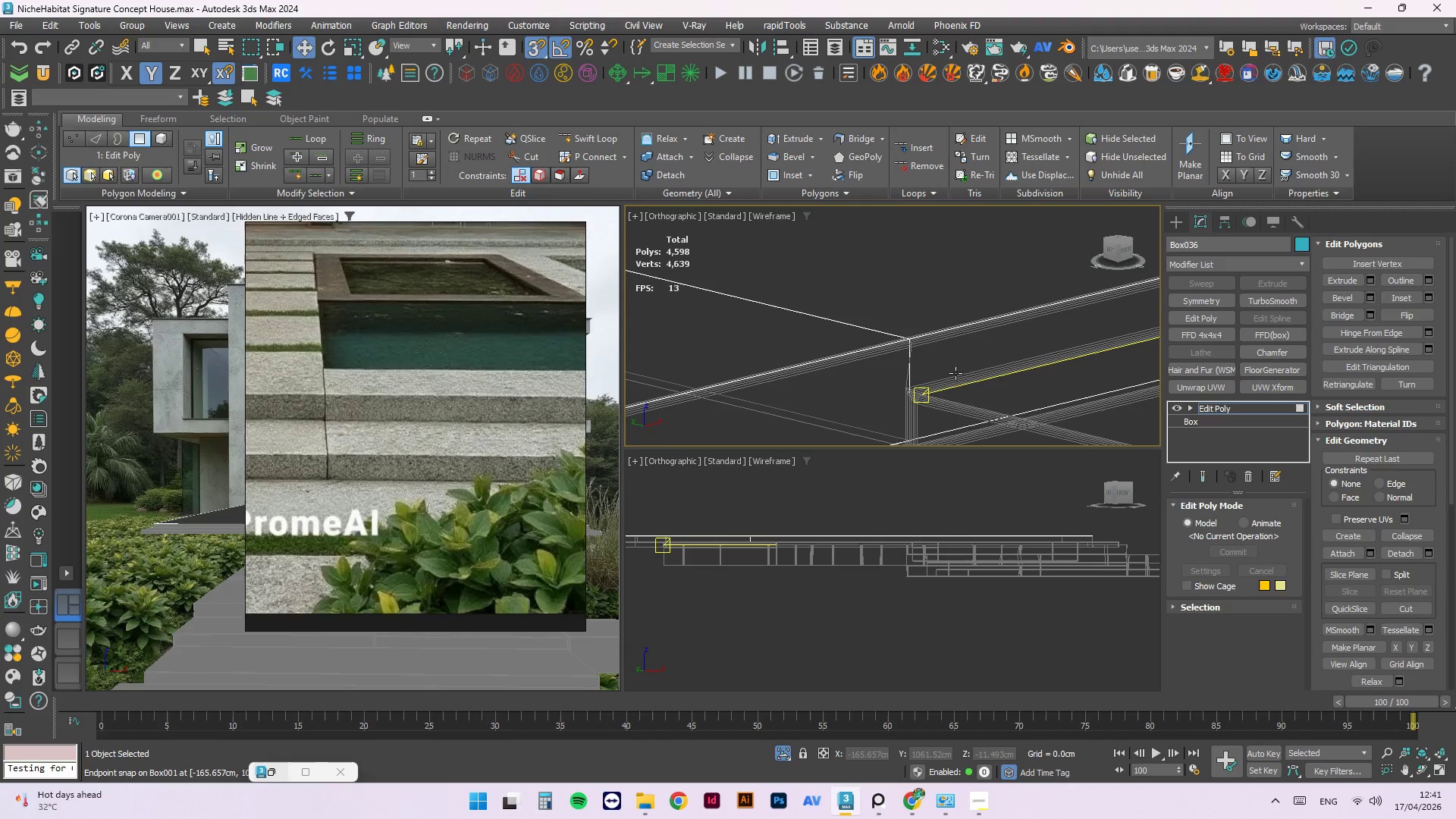 
left_click([962, 366])
 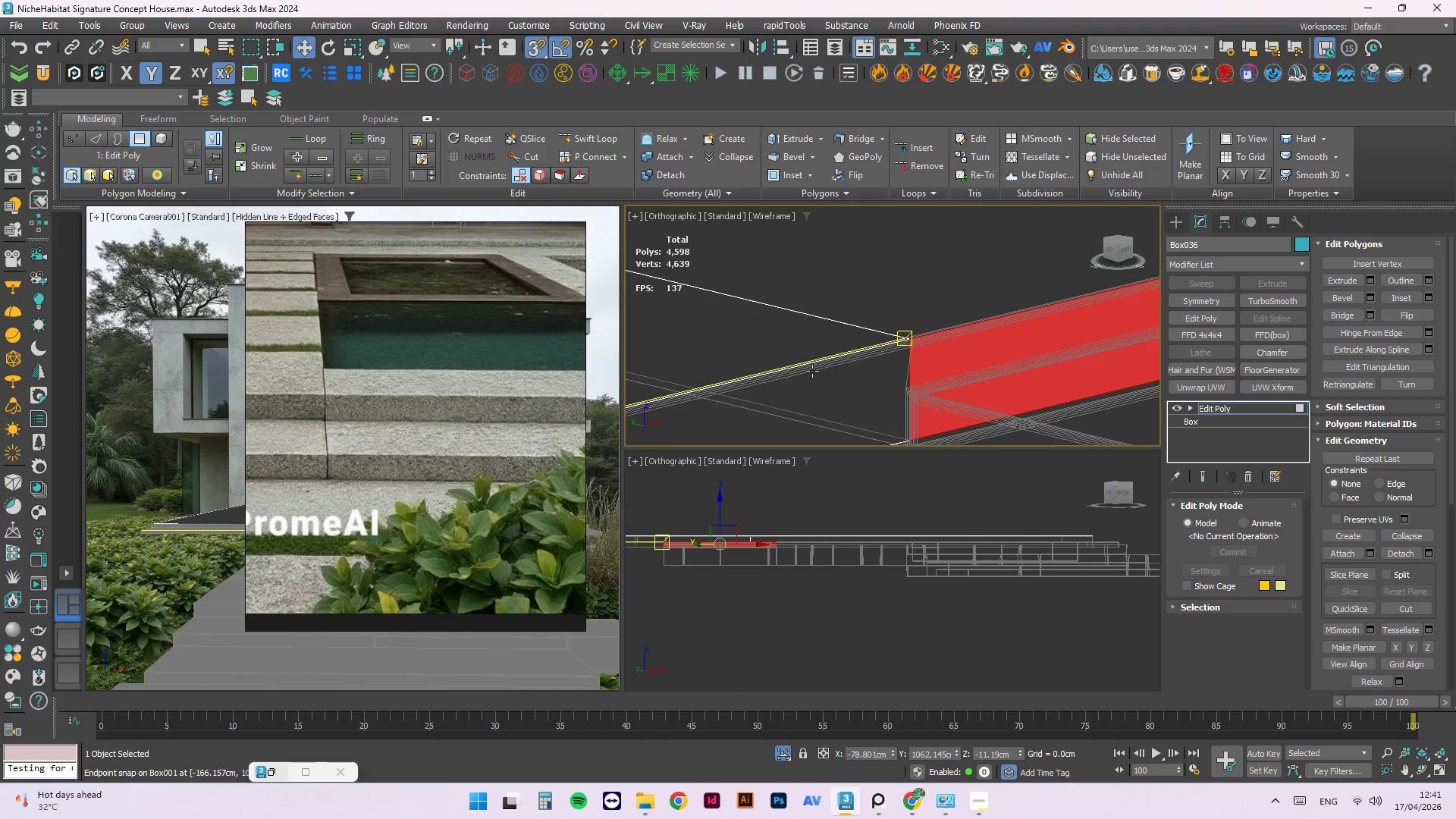 
scroll: coordinate [886, 347], scroll_direction: down, amount: 7.0
 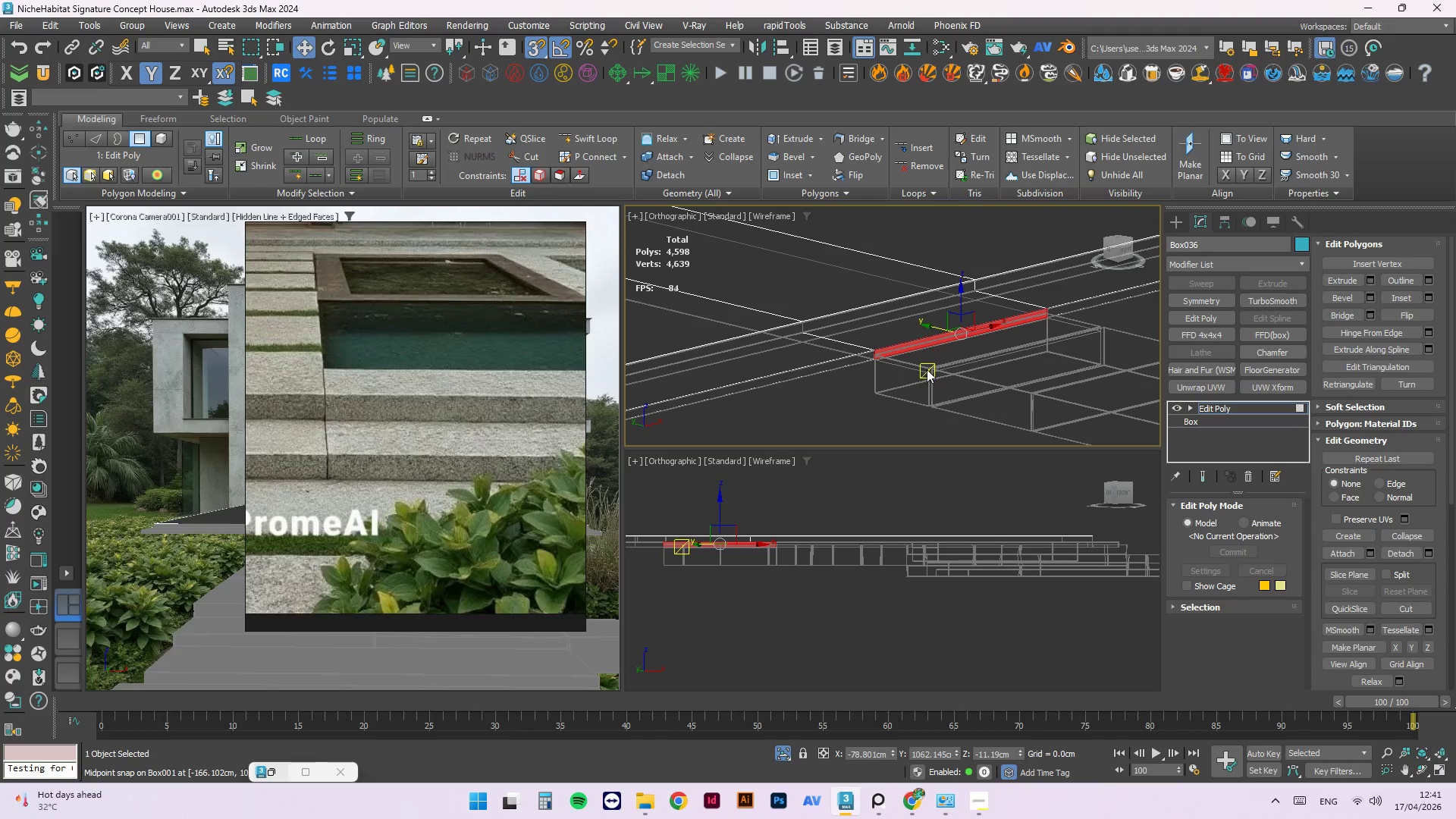 
scroll: coordinate [899, 346], scroll_direction: up, amount: 2.0
 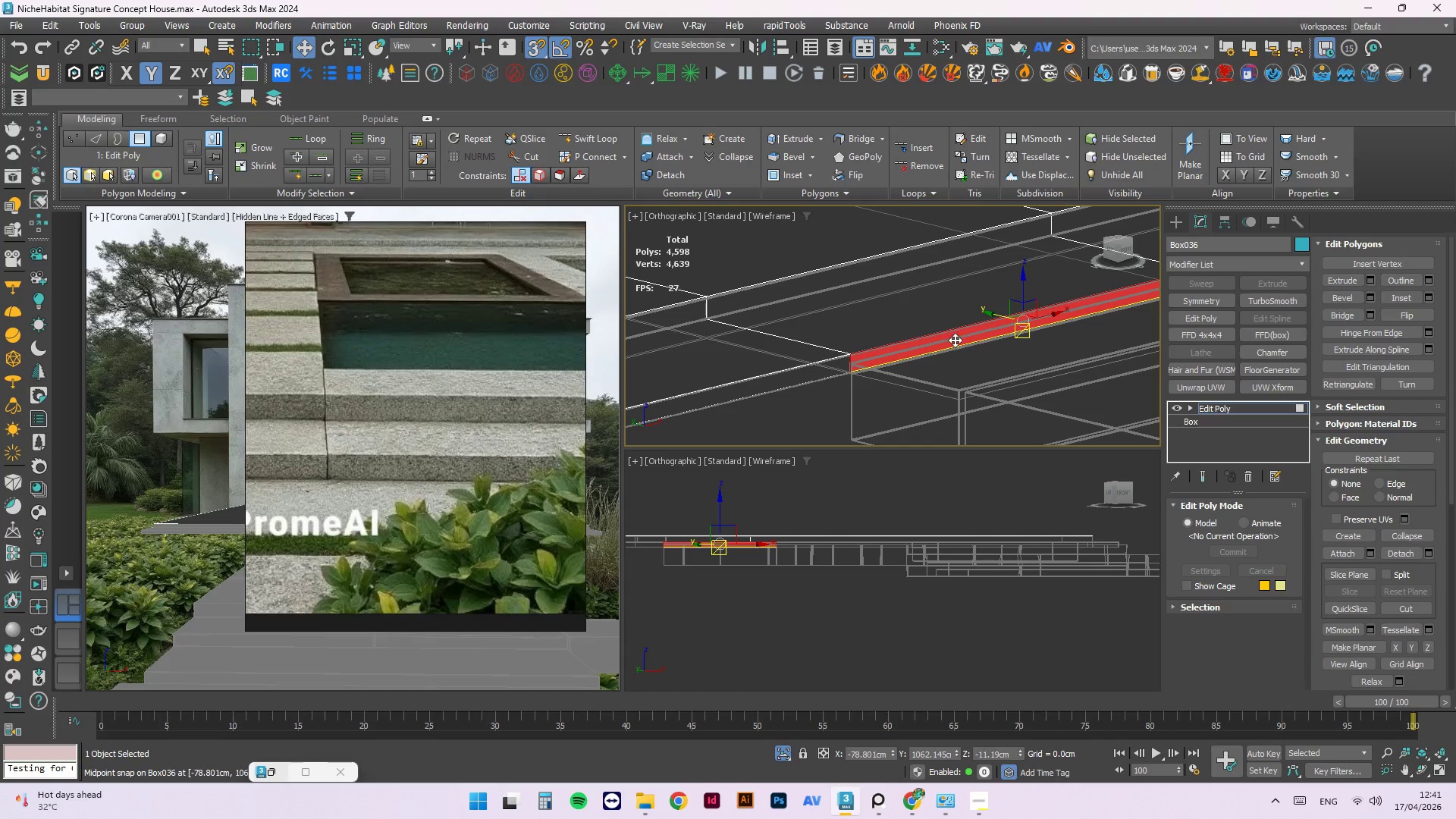 
key(W)
 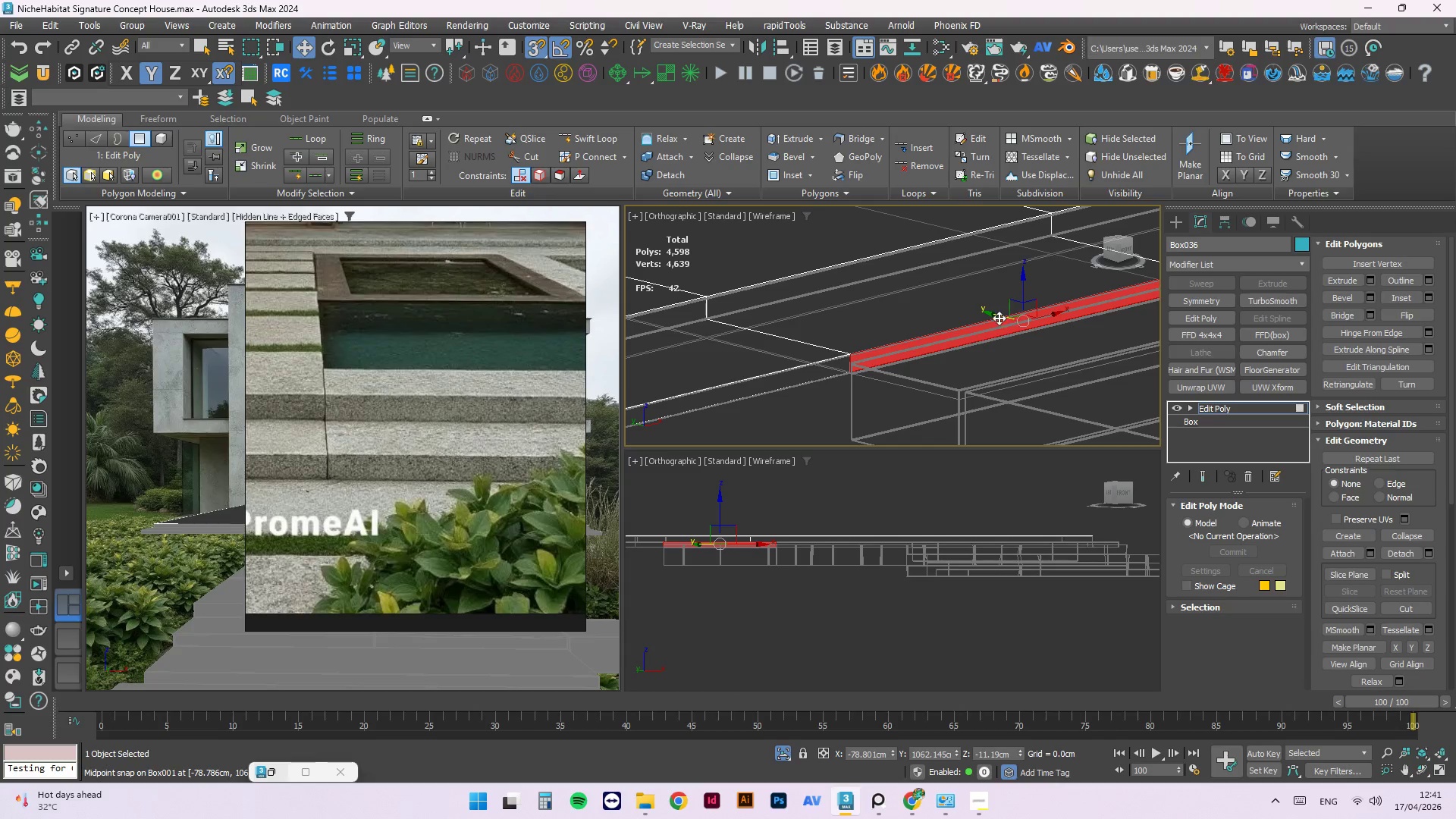 
hold_key(key=ShiftLeft, duration=4.74)
left_click_drag(start_coordinate=[990, 313], to_coordinate=[968, 339])
 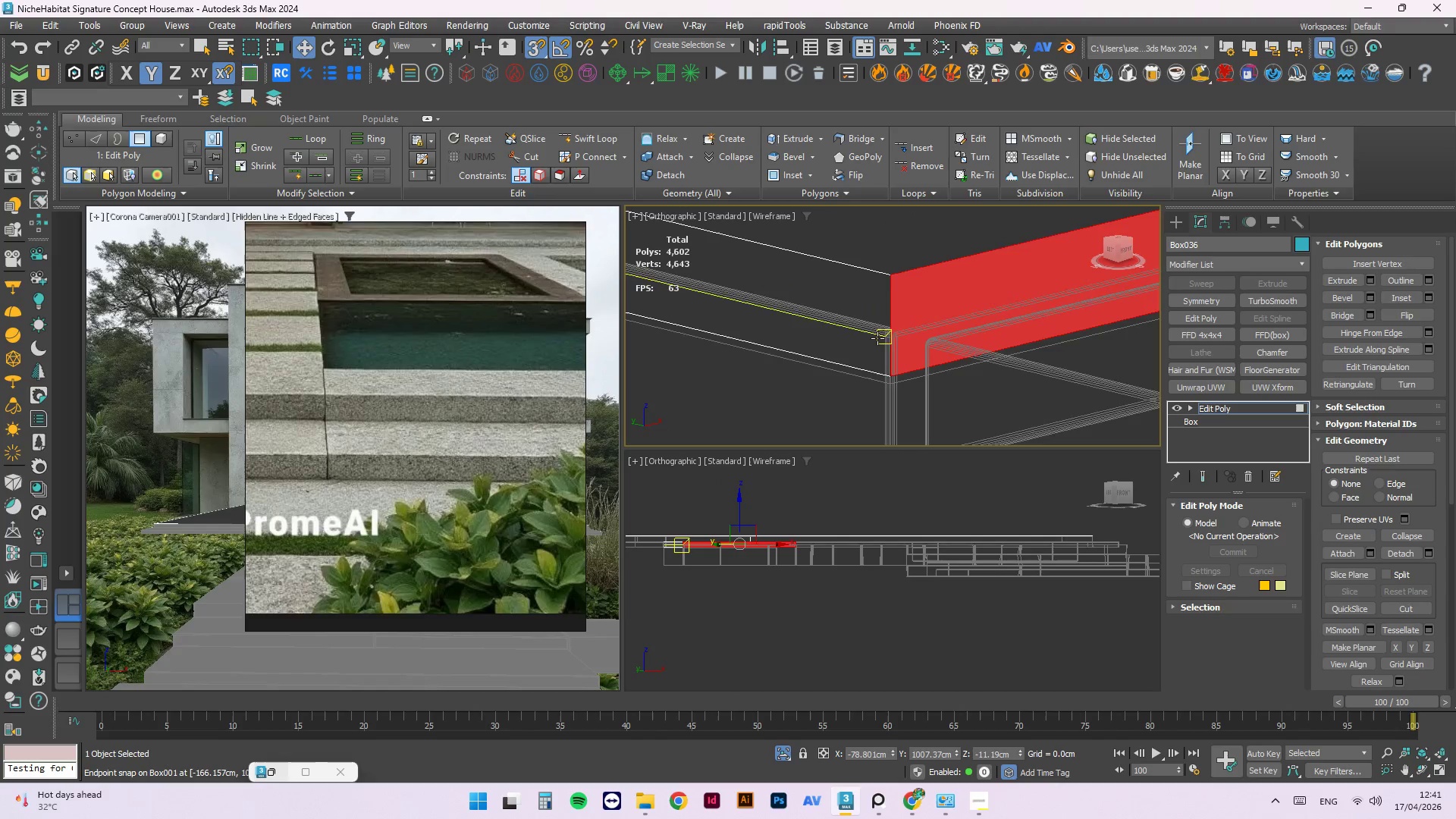 
scroll: coordinate [1001, 304], scroll_direction: up, amount: 9.0
 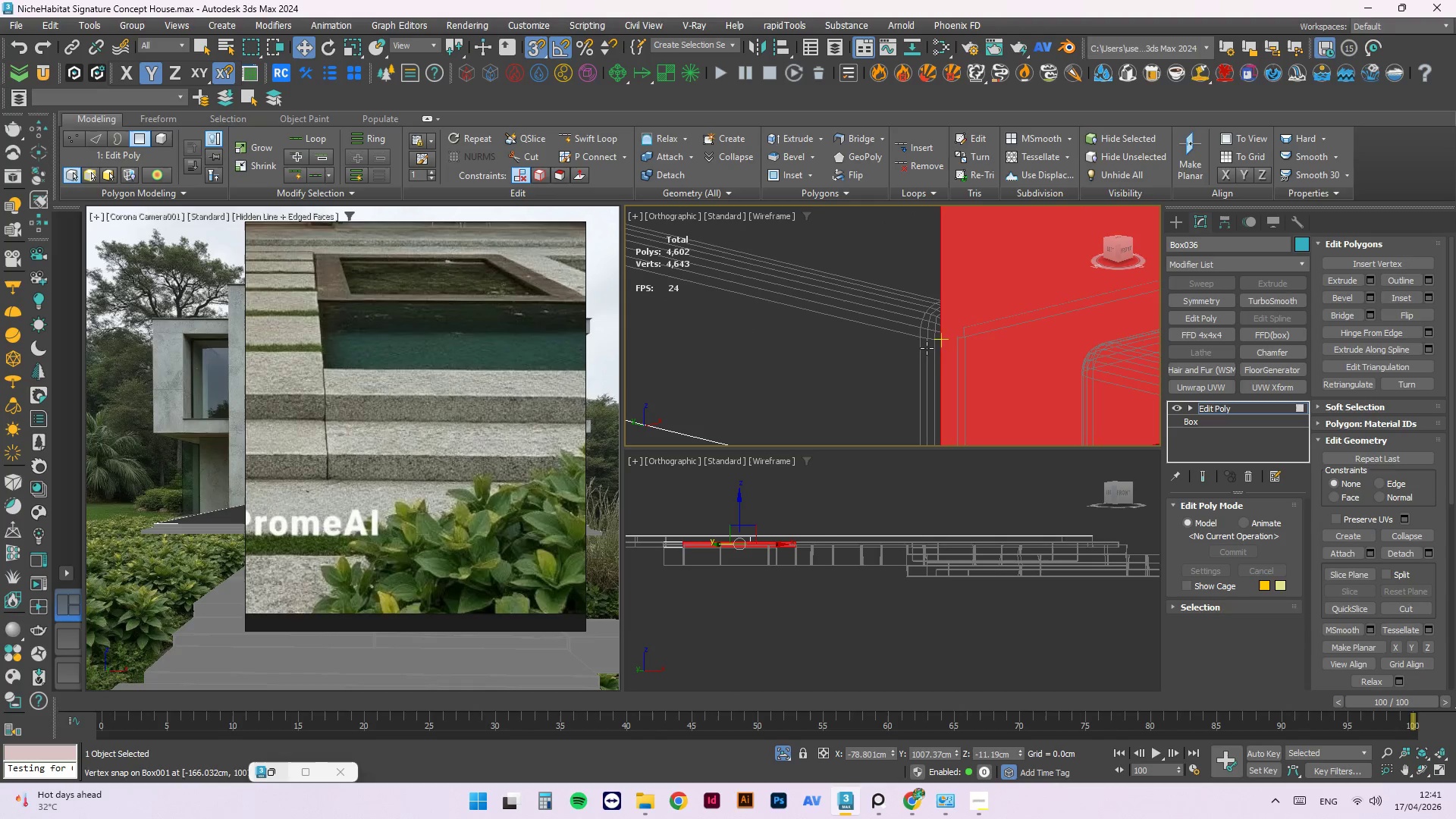 
scroll: coordinate [883, 344], scroll_direction: down, amount: 8.0
 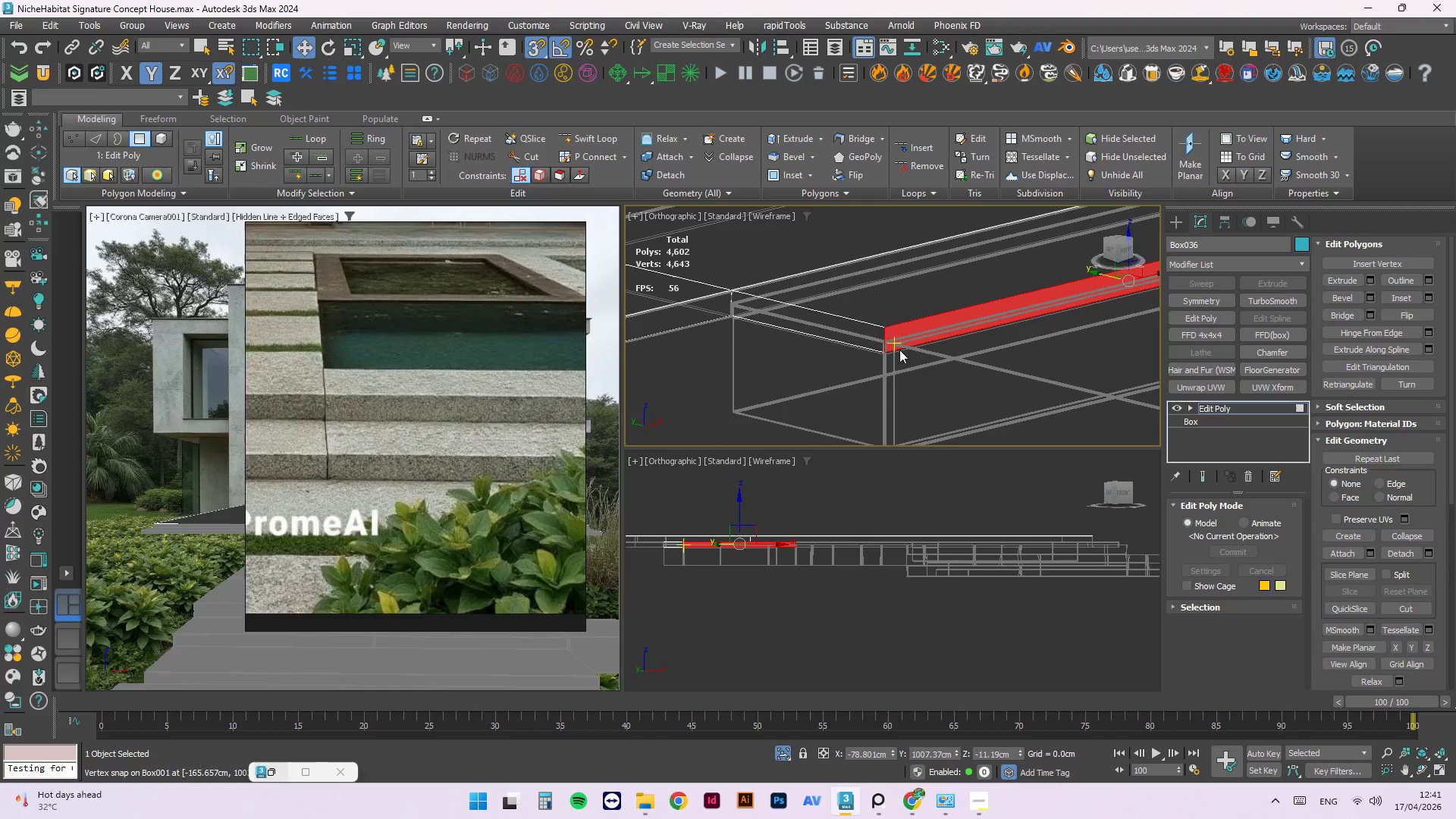 
hold_key(key=AltLeft, duration=0.56)
 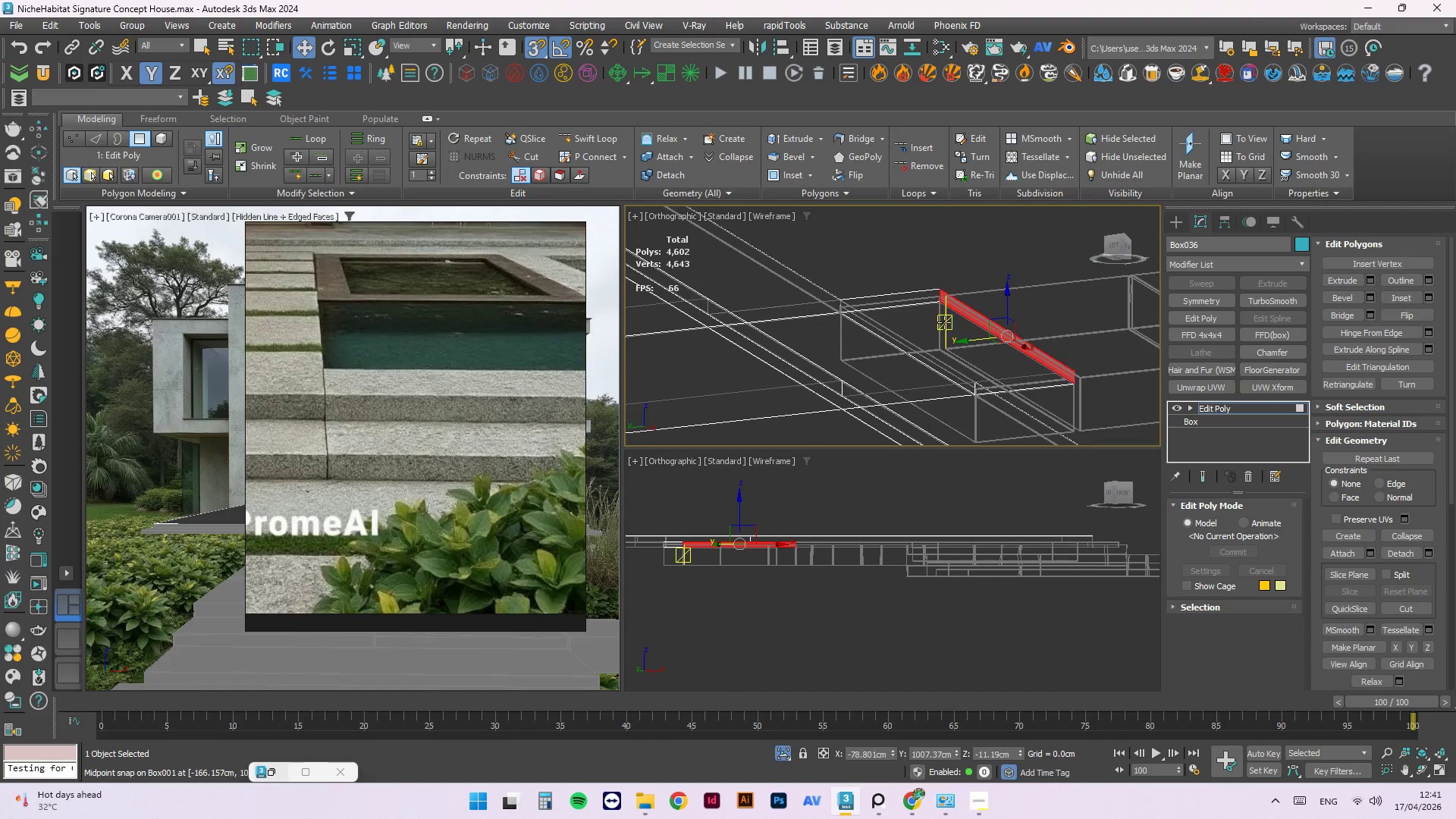 
scroll: coordinate [880, 373], scroll_direction: down, amount: 2.0
 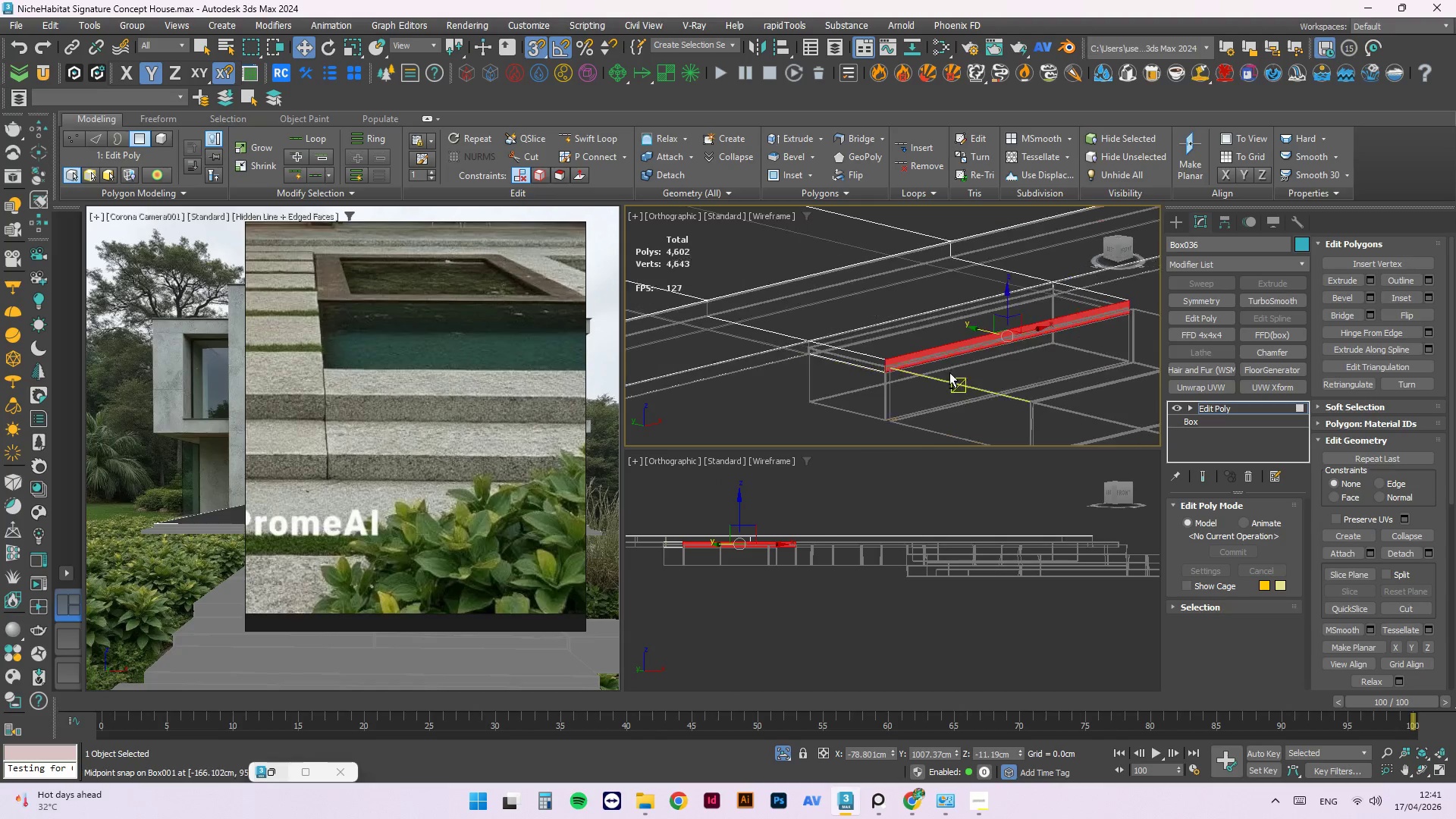 
left_click([921, 322])
 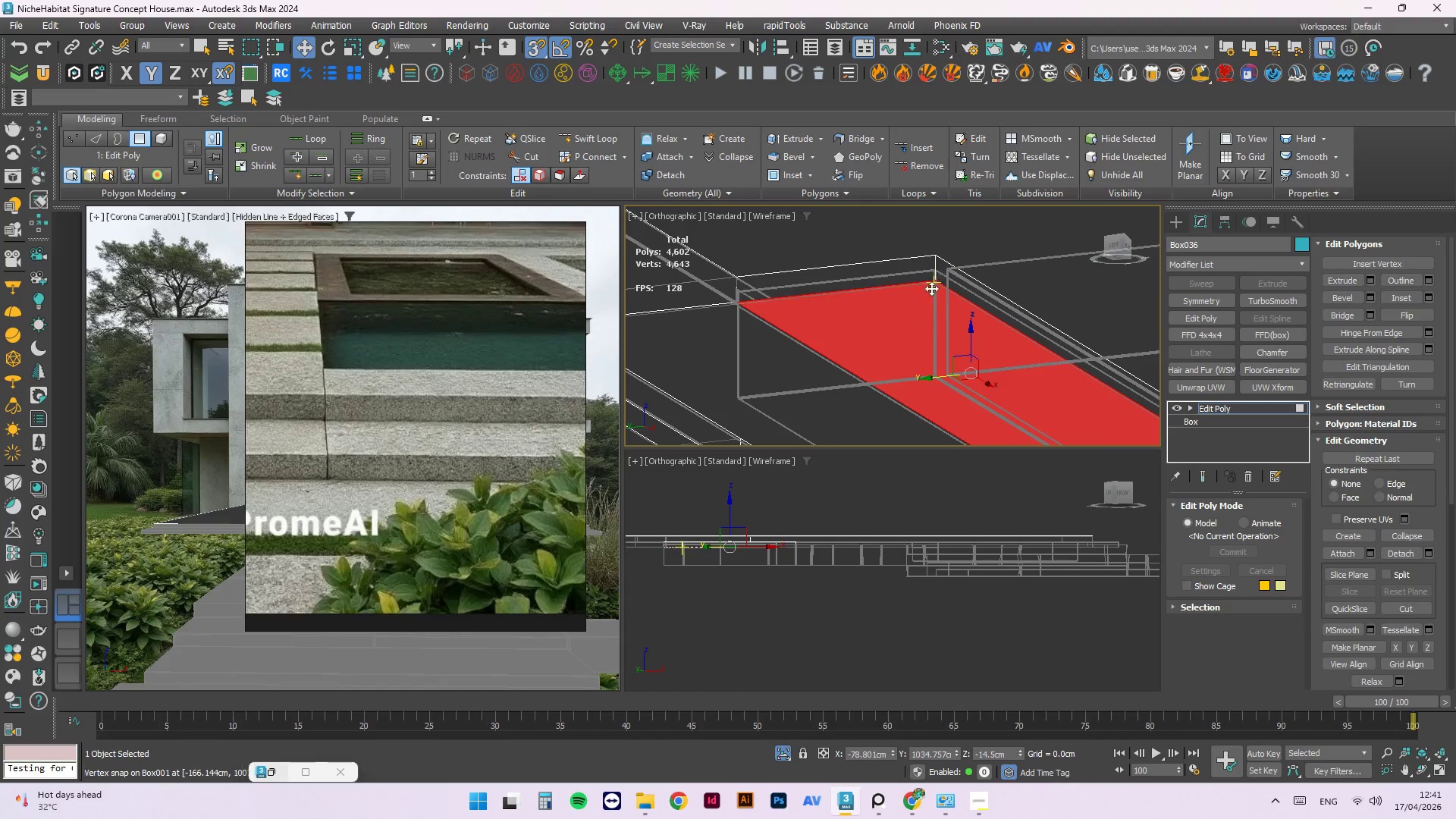 
scroll: coordinate [944, 322], scroll_direction: up, amount: 2.0
 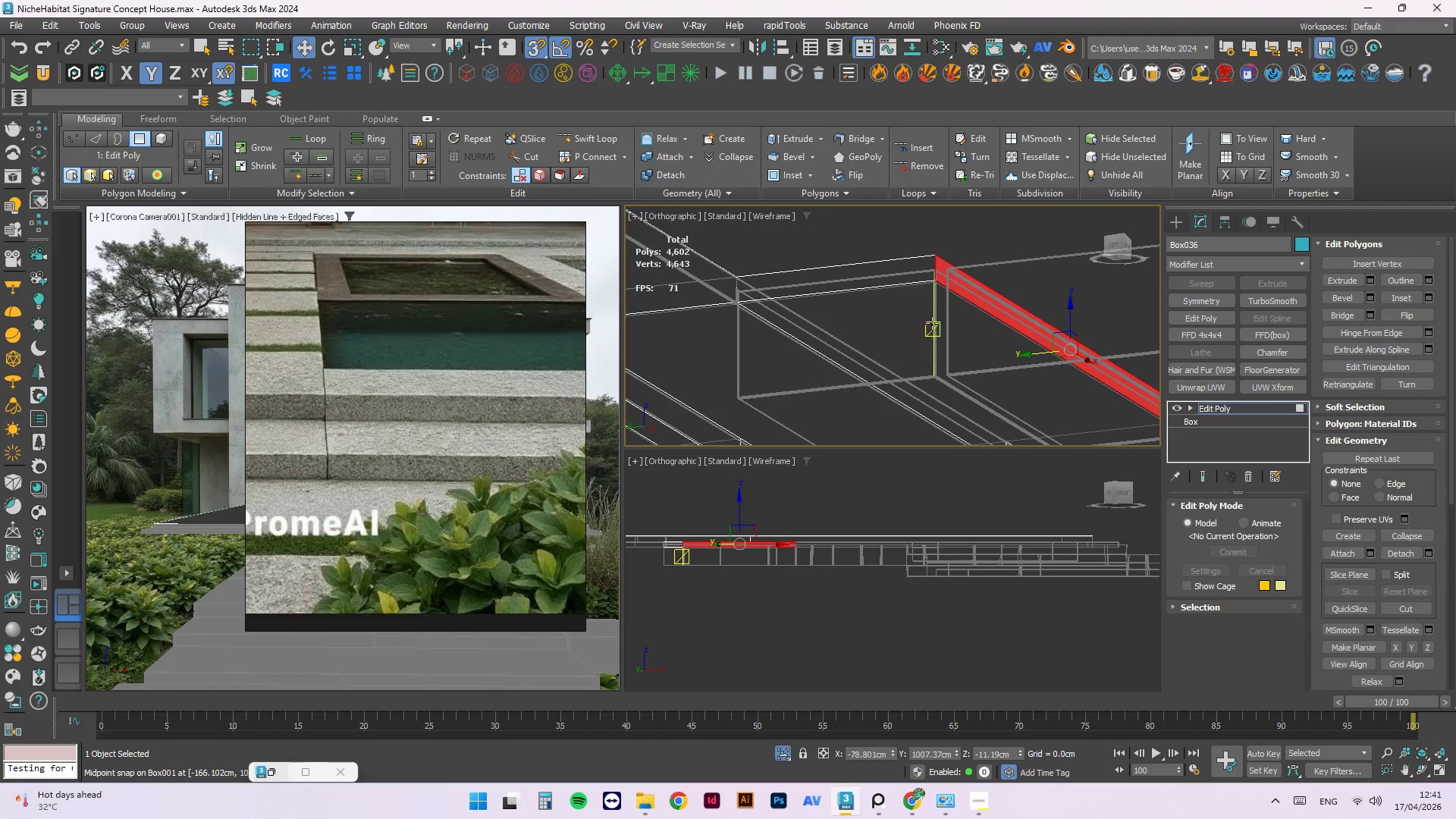 
scroll: coordinate [968, 308], scroll_direction: none, amount: 0.0
 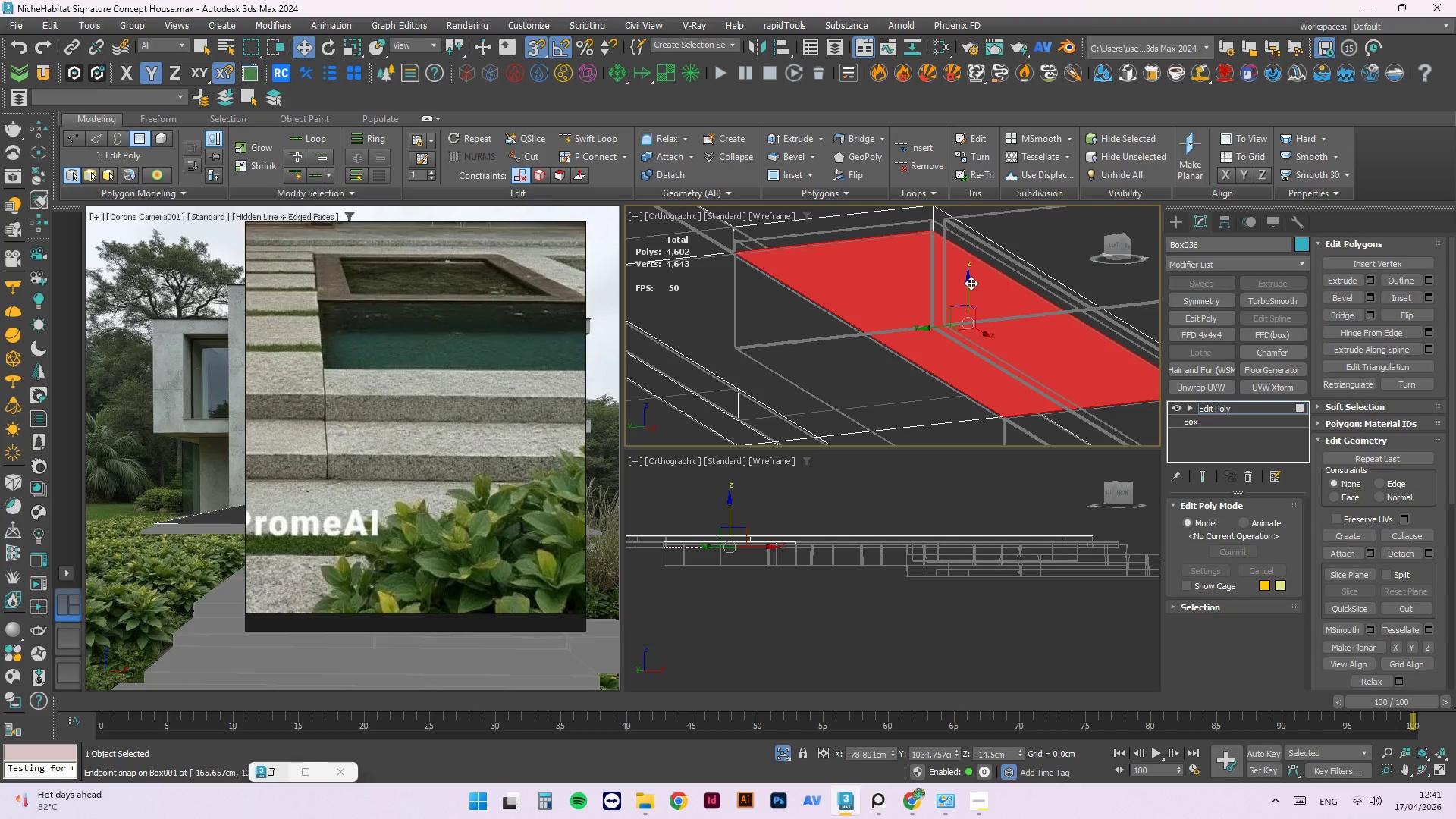 
left_click_drag(start_coordinate=[971, 283], to_coordinate=[978, 325])
 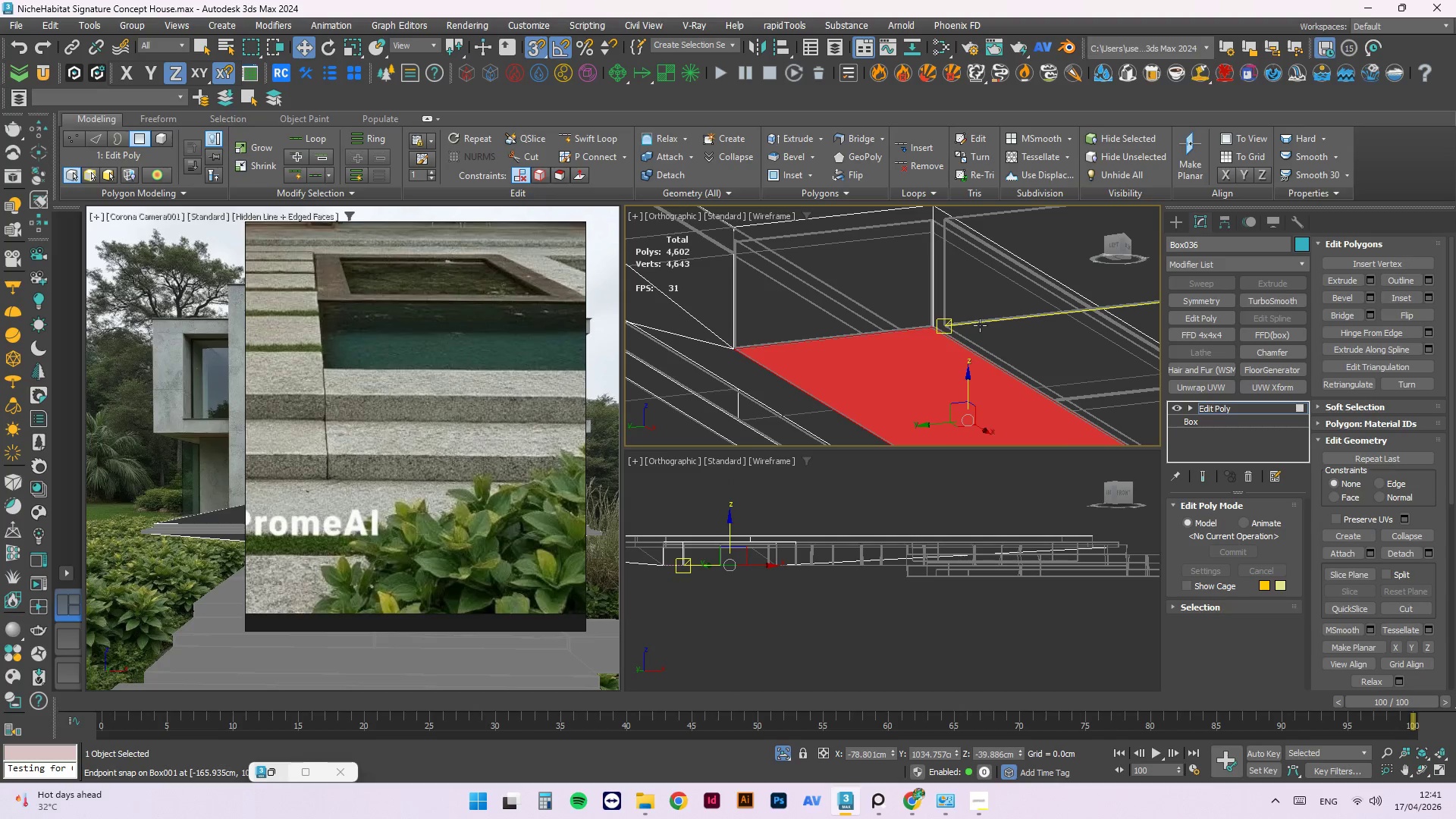 
key(Control+Z)
 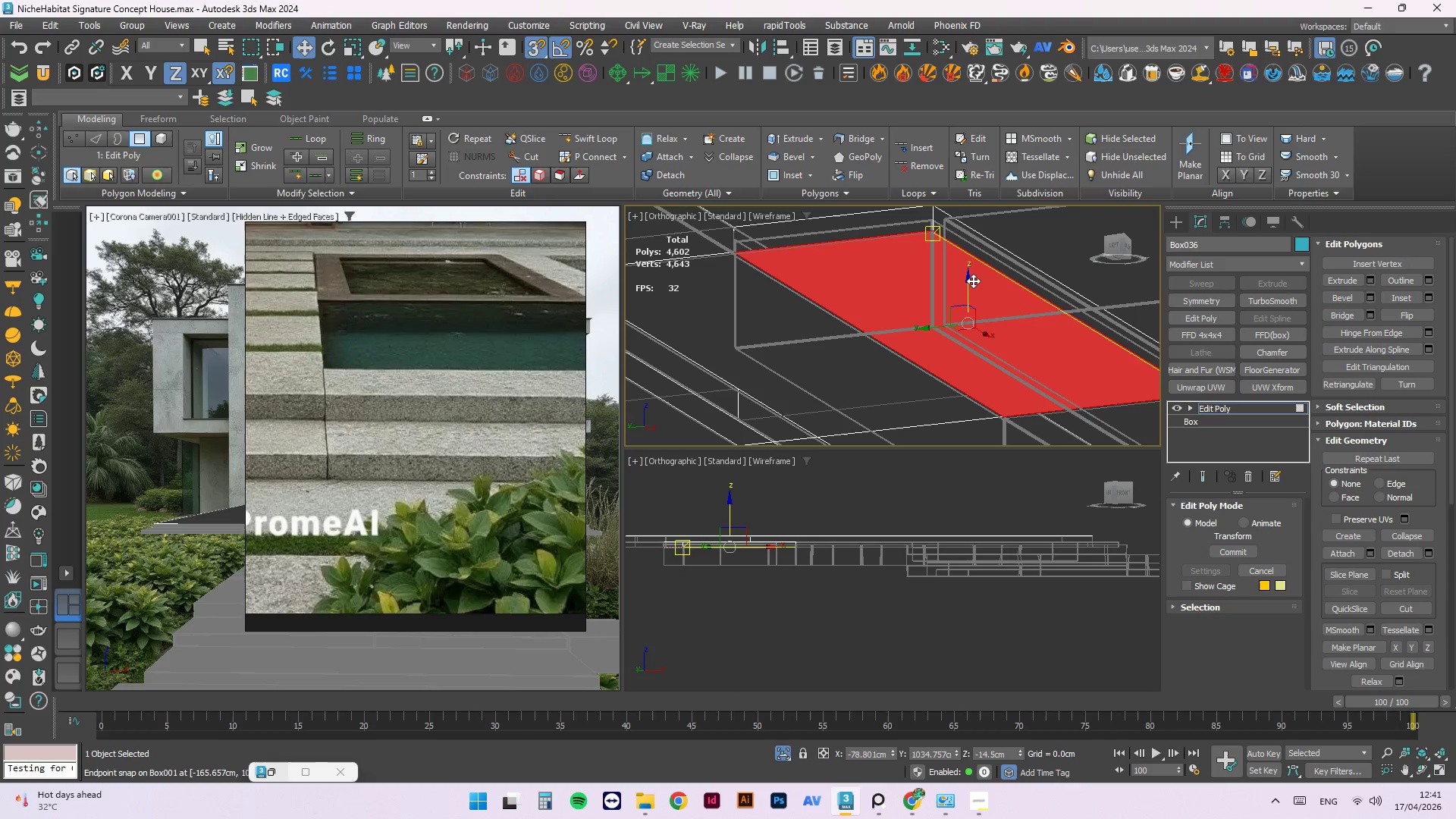 
hold_key(key=ShiftLeft, duration=4.64)
left_click_drag(start_coordinate=[970, 281], to_coordinate=[751, 315])
 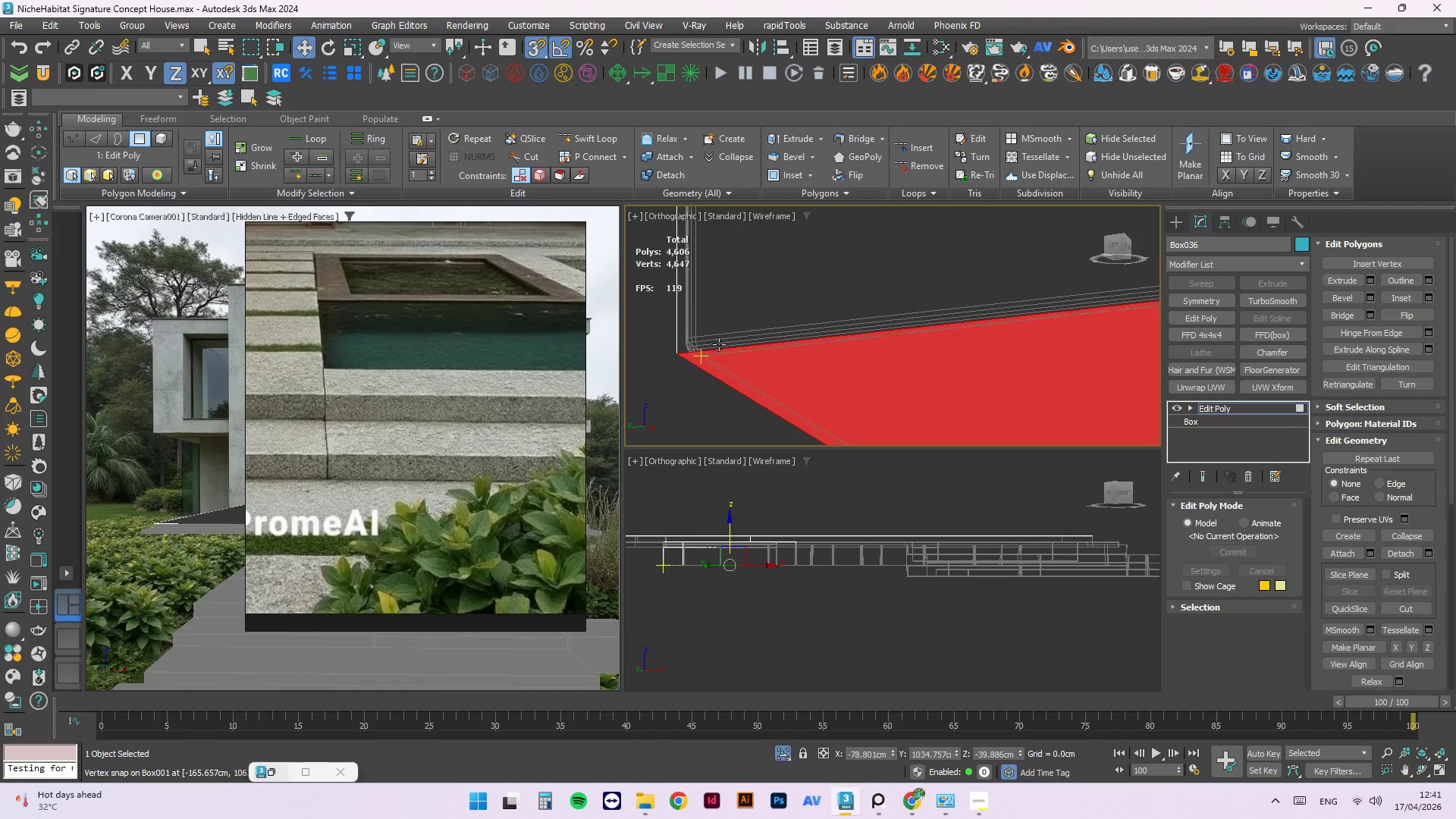 
scroll: coordinate [753, 336], scroll_direction: up, amount: 10.0
 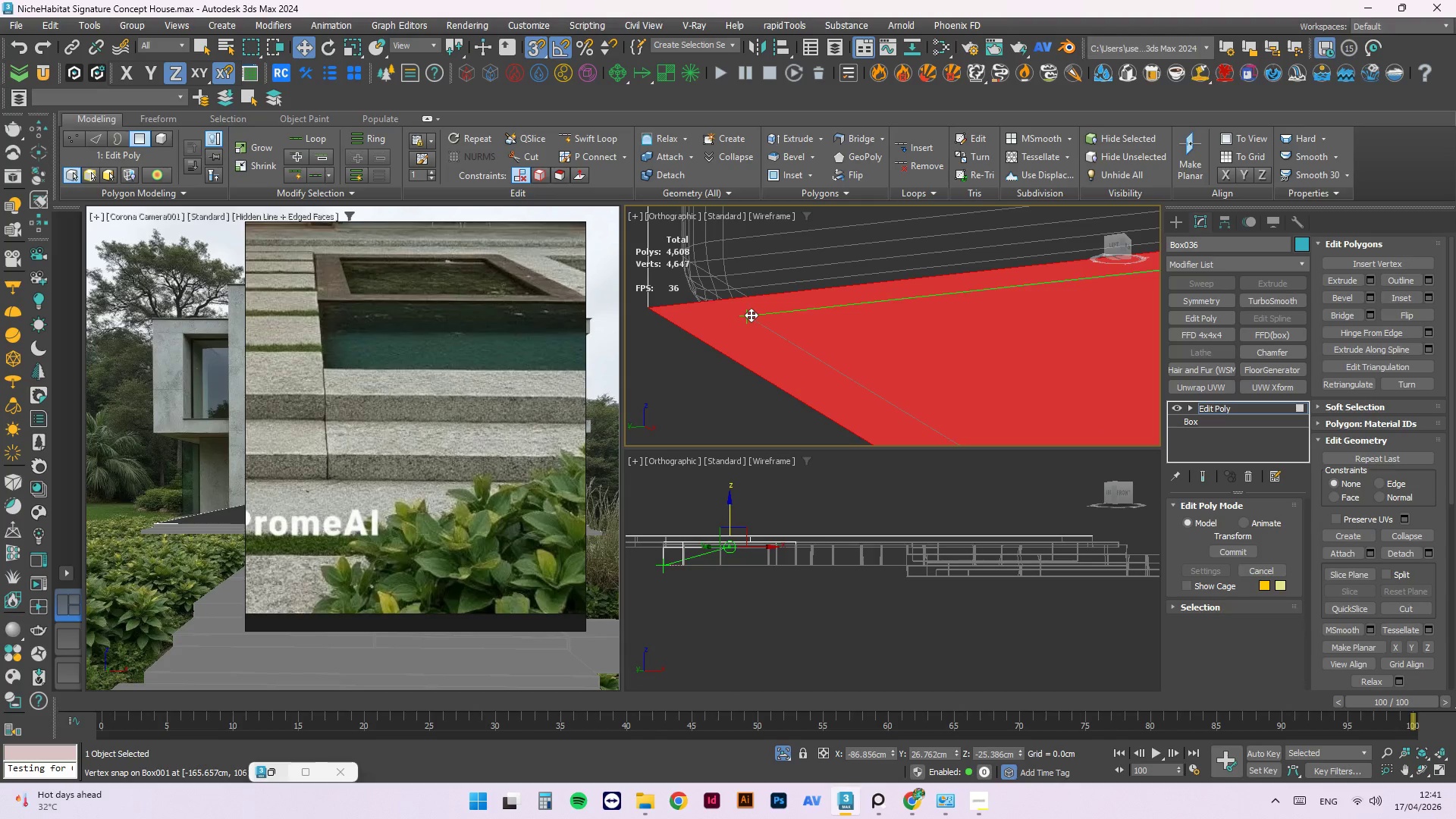 
hold_key(key=AltLeft, duration=1.22)
 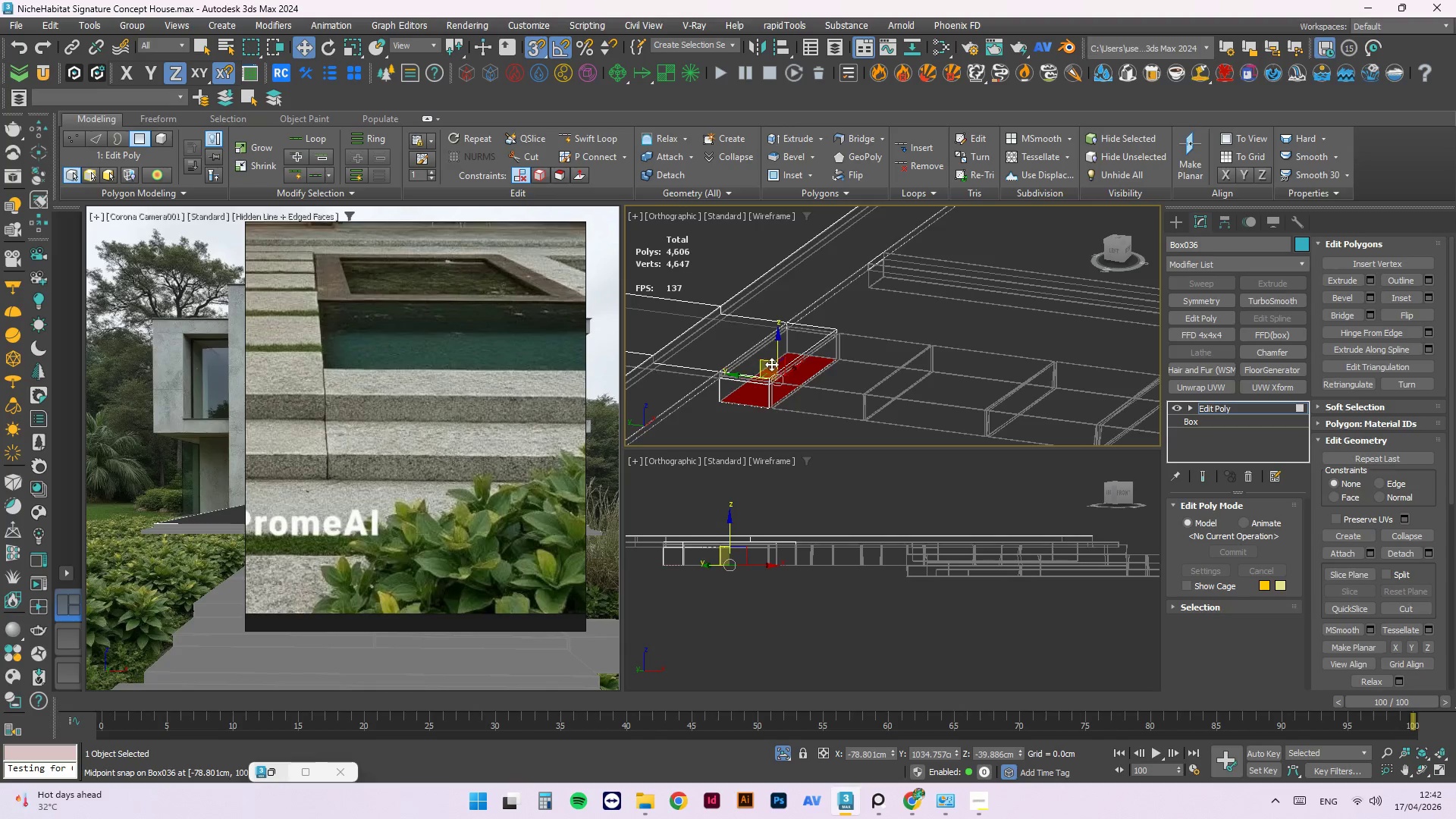 
scroll: coordinate [725, 372], scroll_direction: down, amount: 14.0
 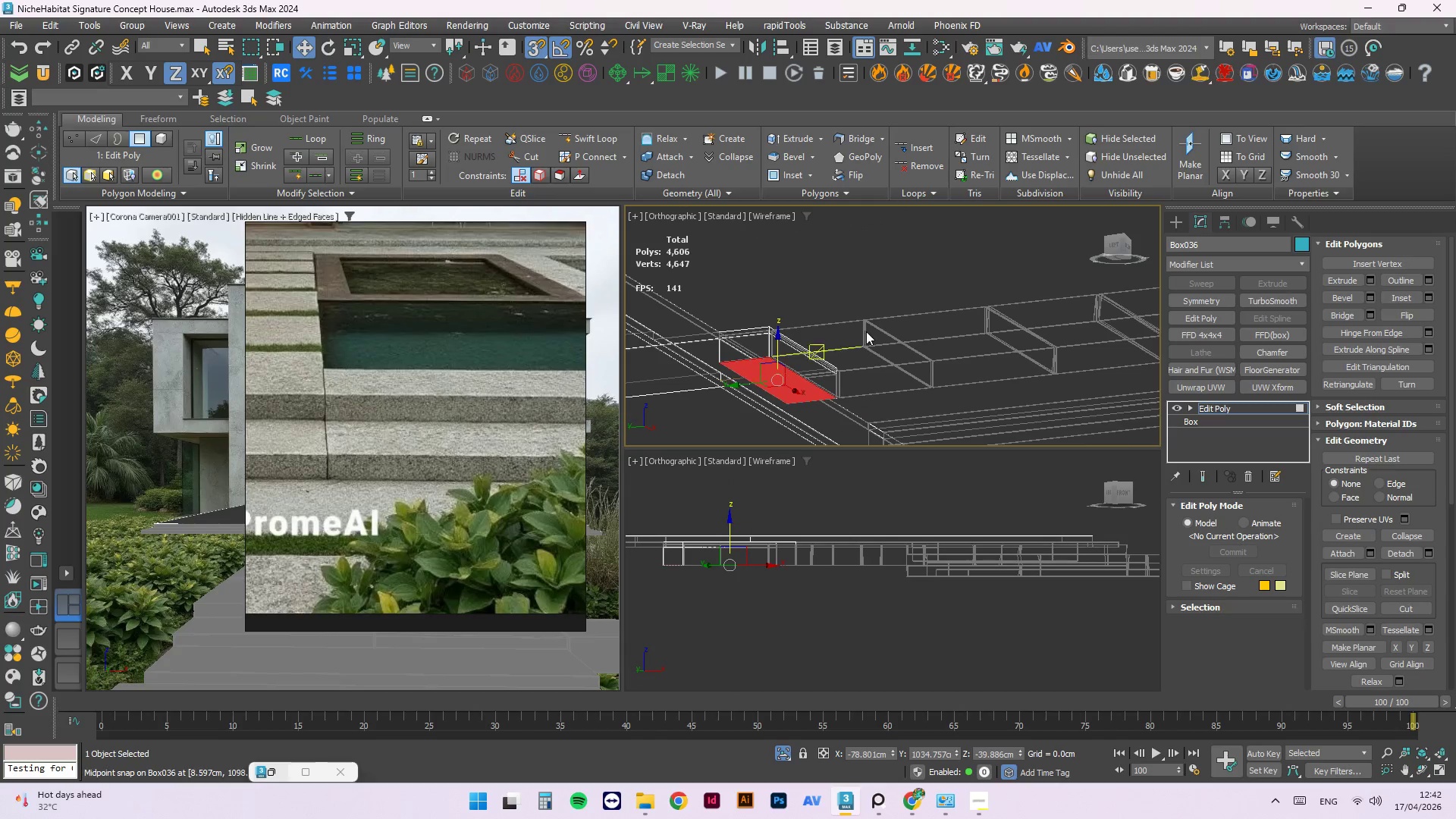 
scroll: coordinate [770, 363], scroll_direction: up, amount: 2.0
 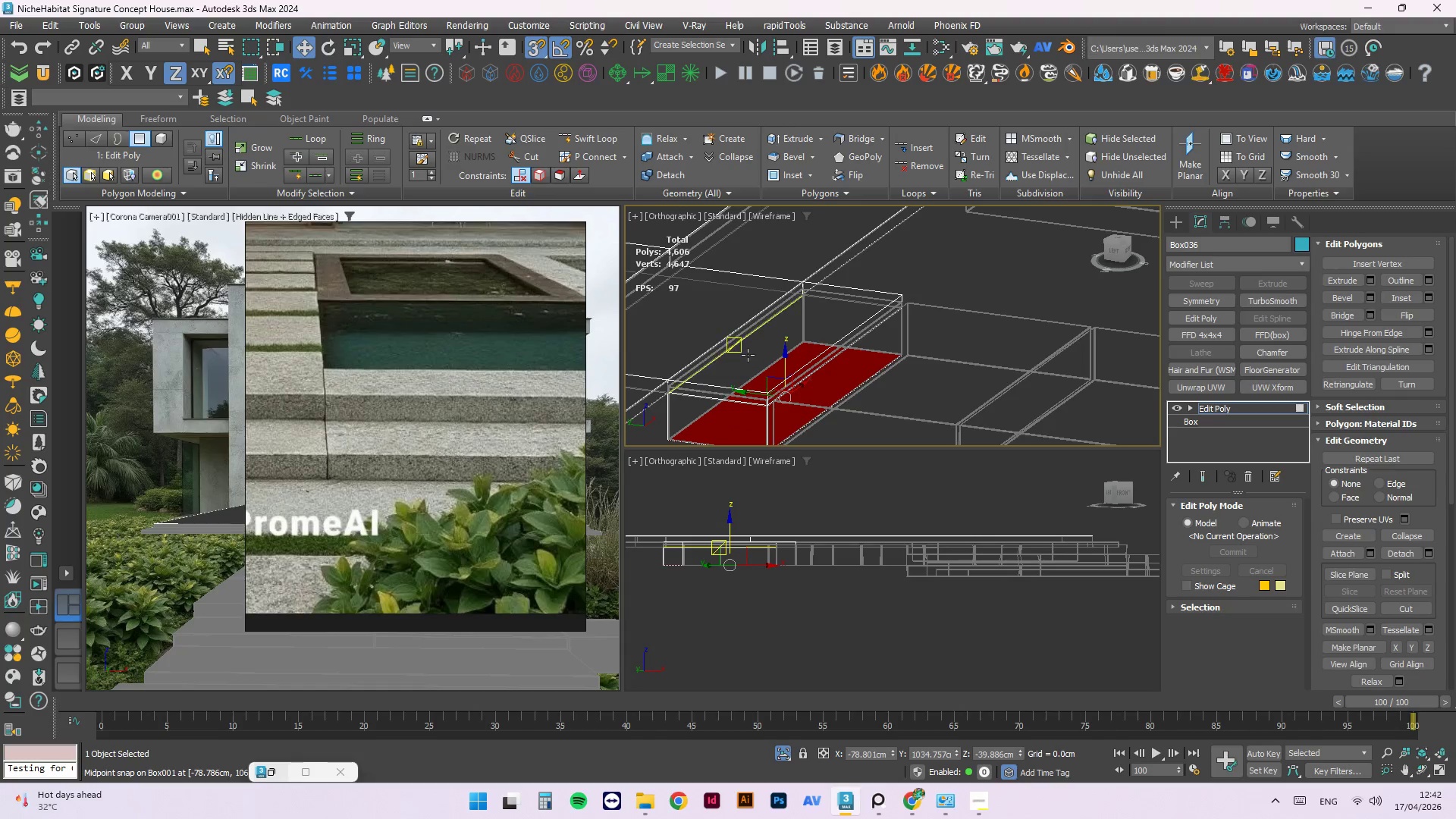 
left_click([748, 355])
 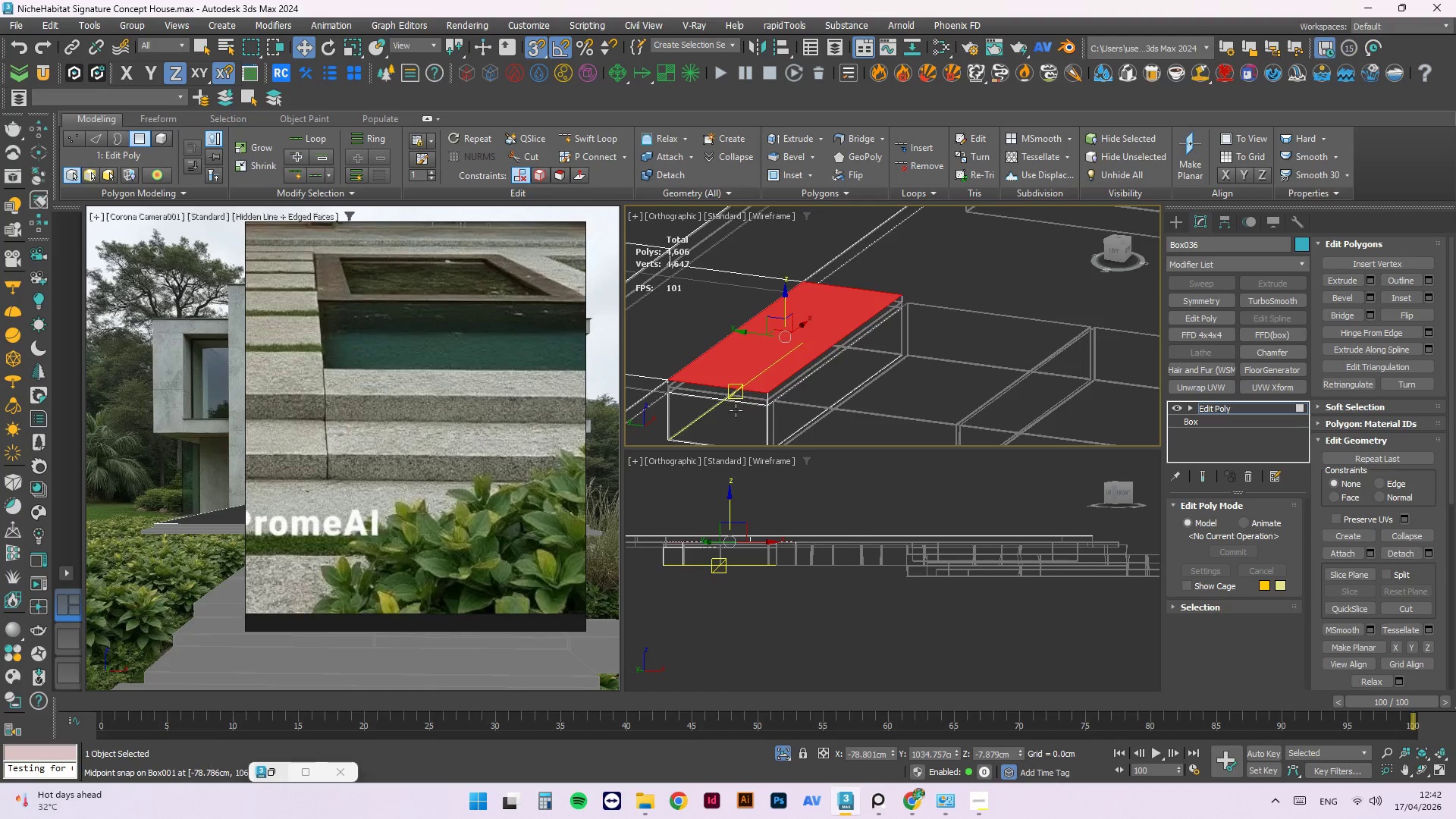 
scroll: coordinate [736, 410], scroll_direction: up, amount: 2.0
 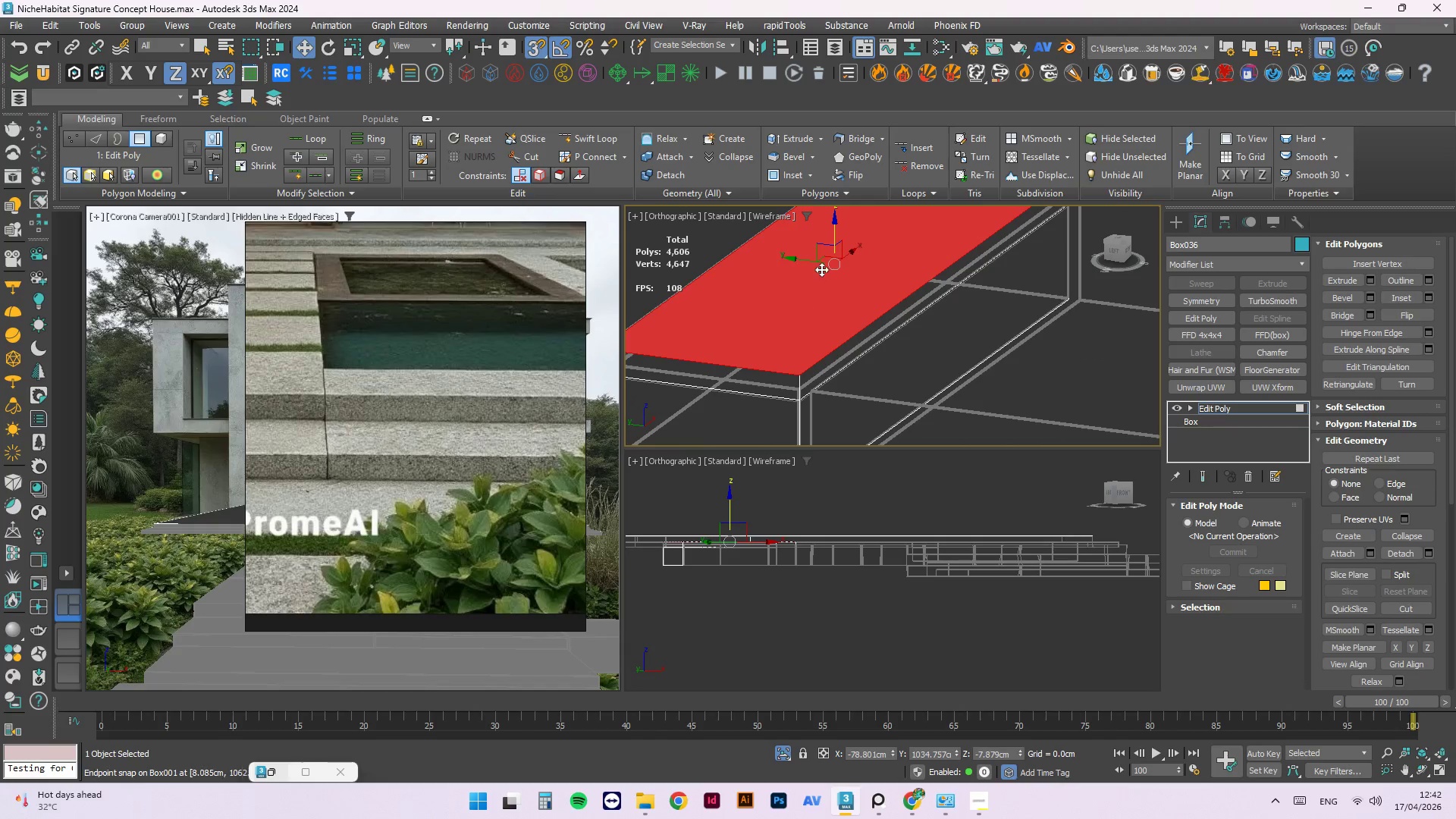 
scroll: coordinate [827, 288], scroll_direction: down, amount: 2.0
 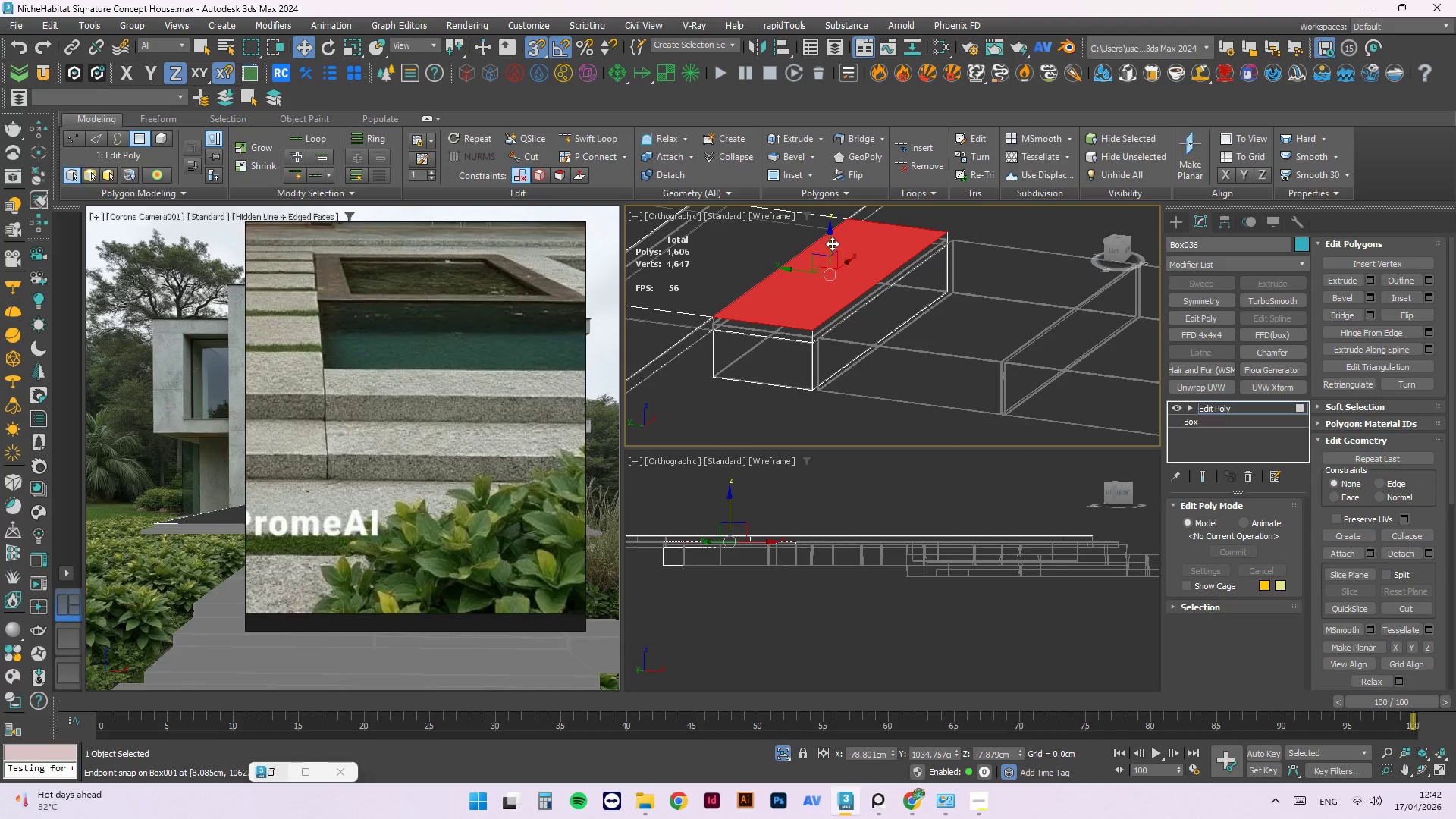 
hold_key(key=ShiftLeft, duration=7.69)
left_click_drag(start_coordinate=[832, 243], to_coordinate=[914, 283])
 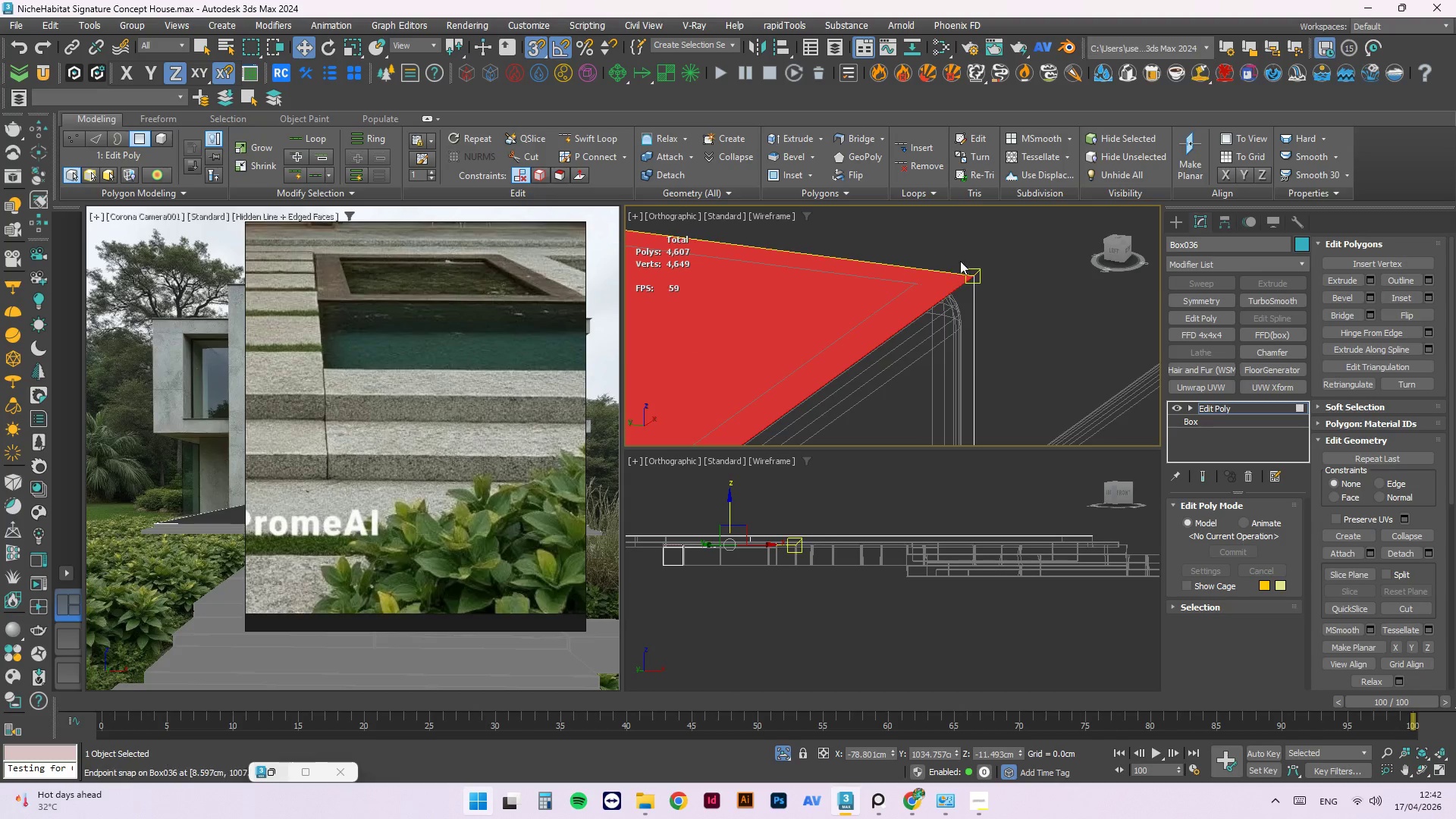 
scroll: coordinate [923, 230], scroll_direction: up, amount: 77.0
 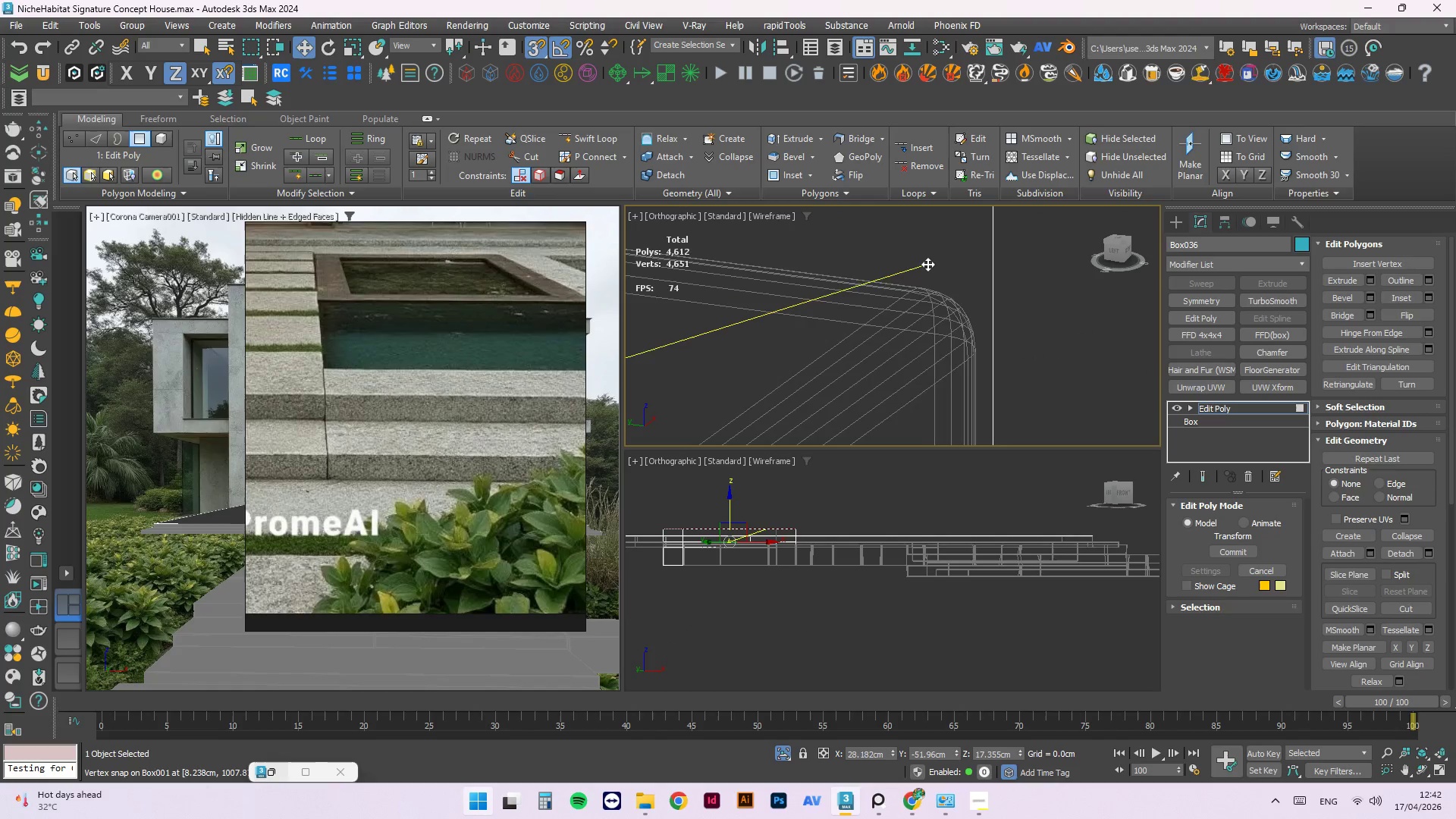 
scroll: coordinate [949, 268], scroll_direction: down, amount: 6.0
 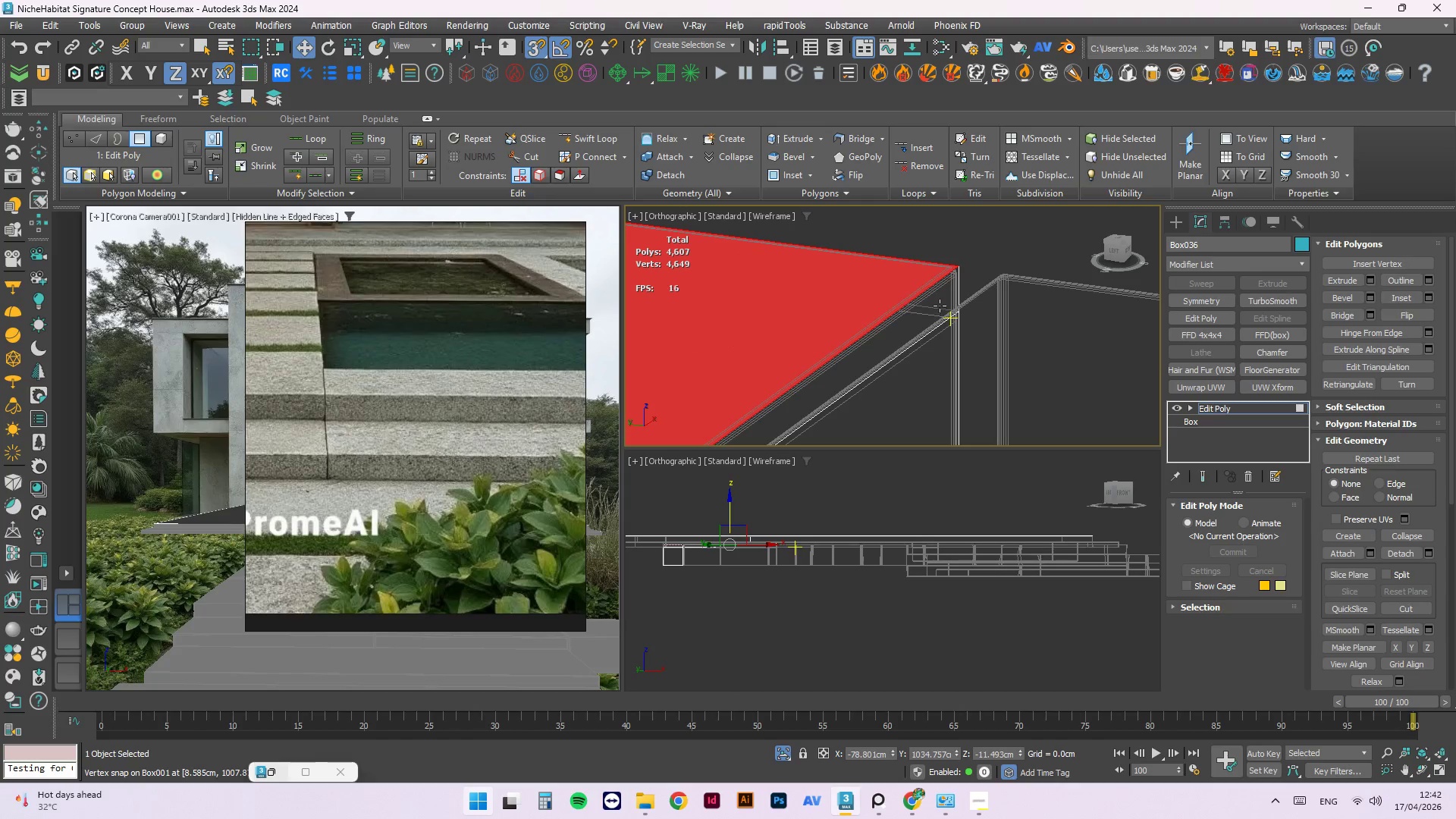 
key(2)
 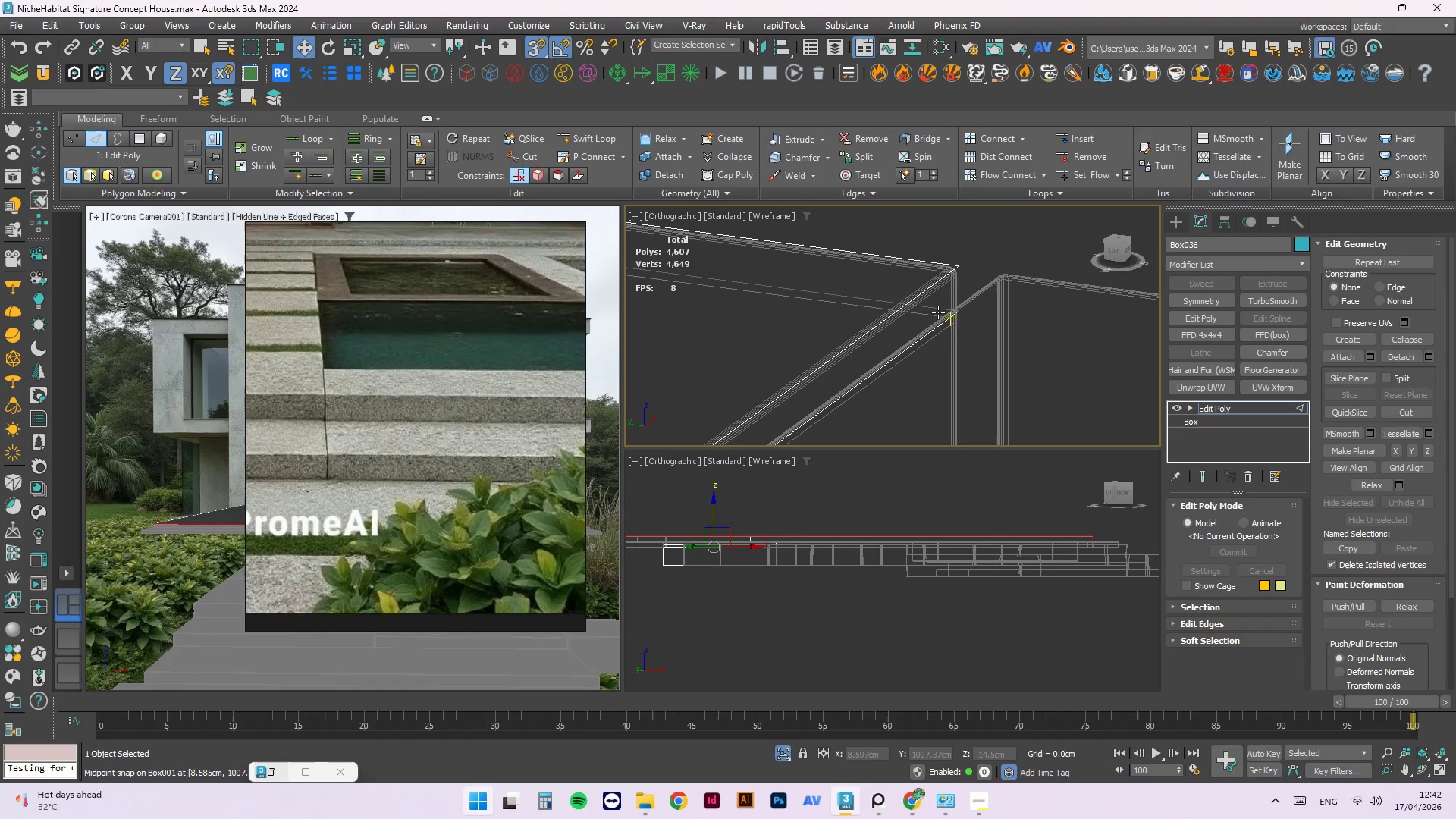 
scroll: coordinate [938, 343], scroll_direction: up, amount: 2.0
 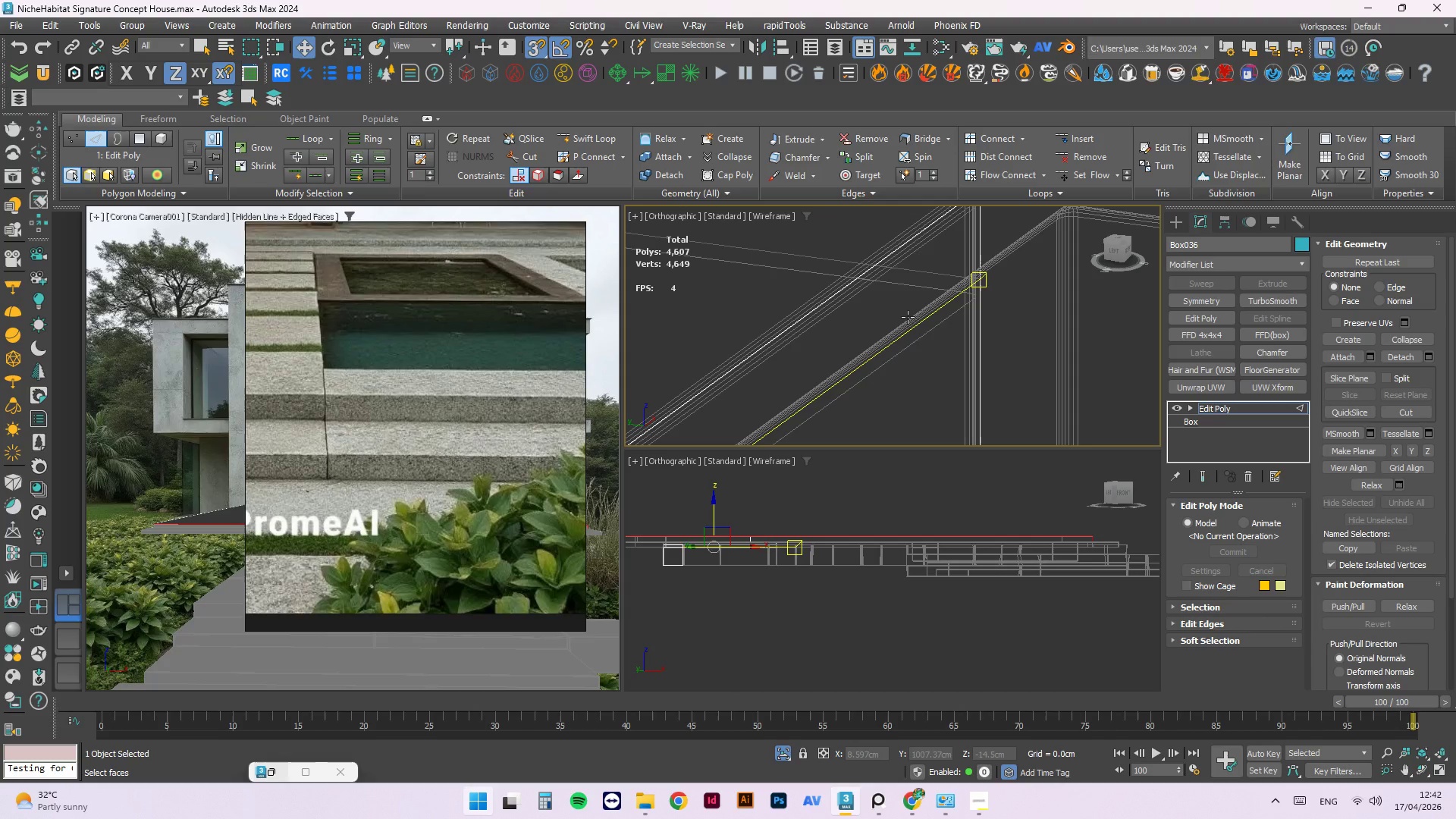 
wait(35.71)
 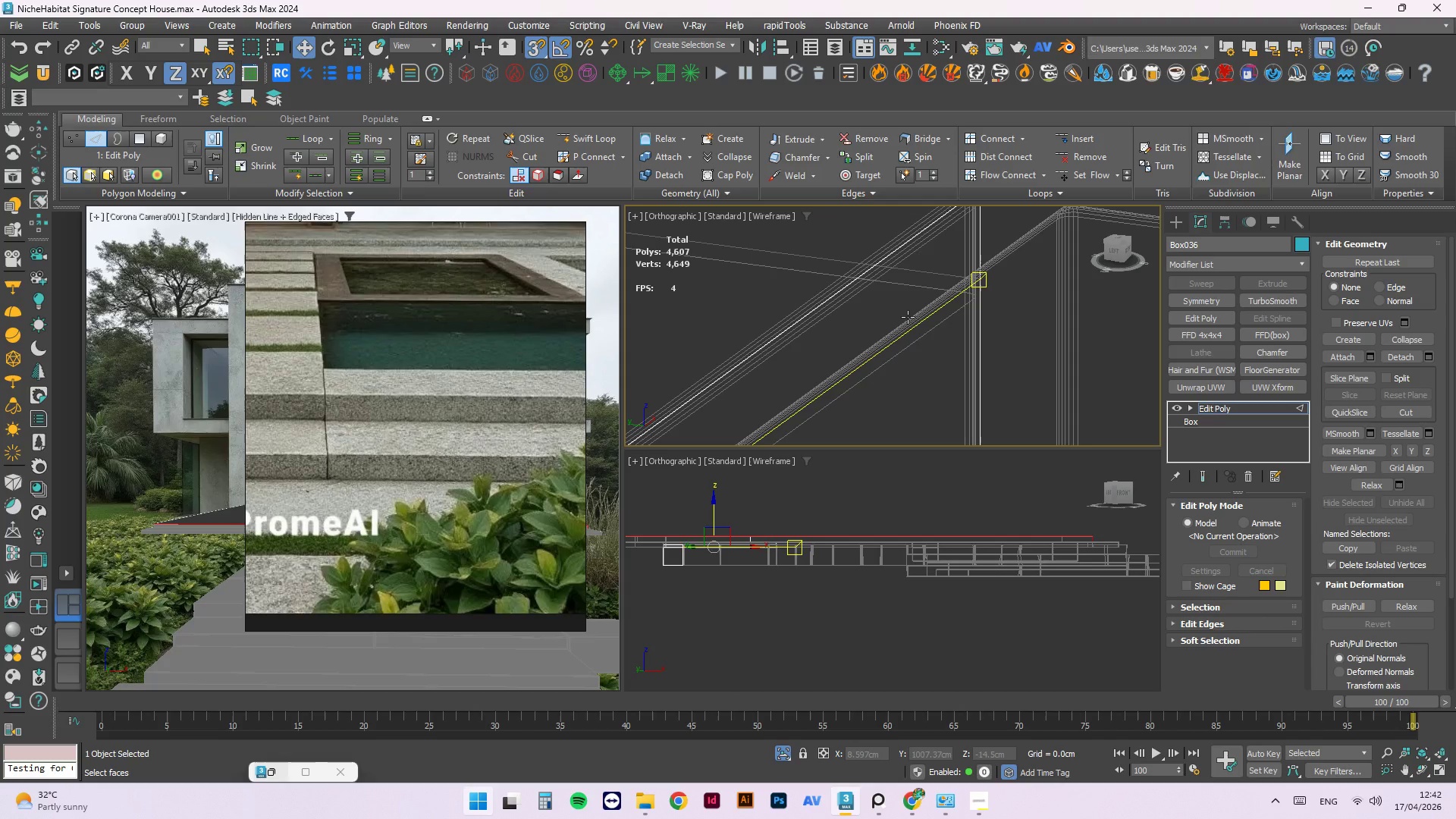 
scroll: coordinate [955, 267], scroll_direction: down, amount: 5.0
 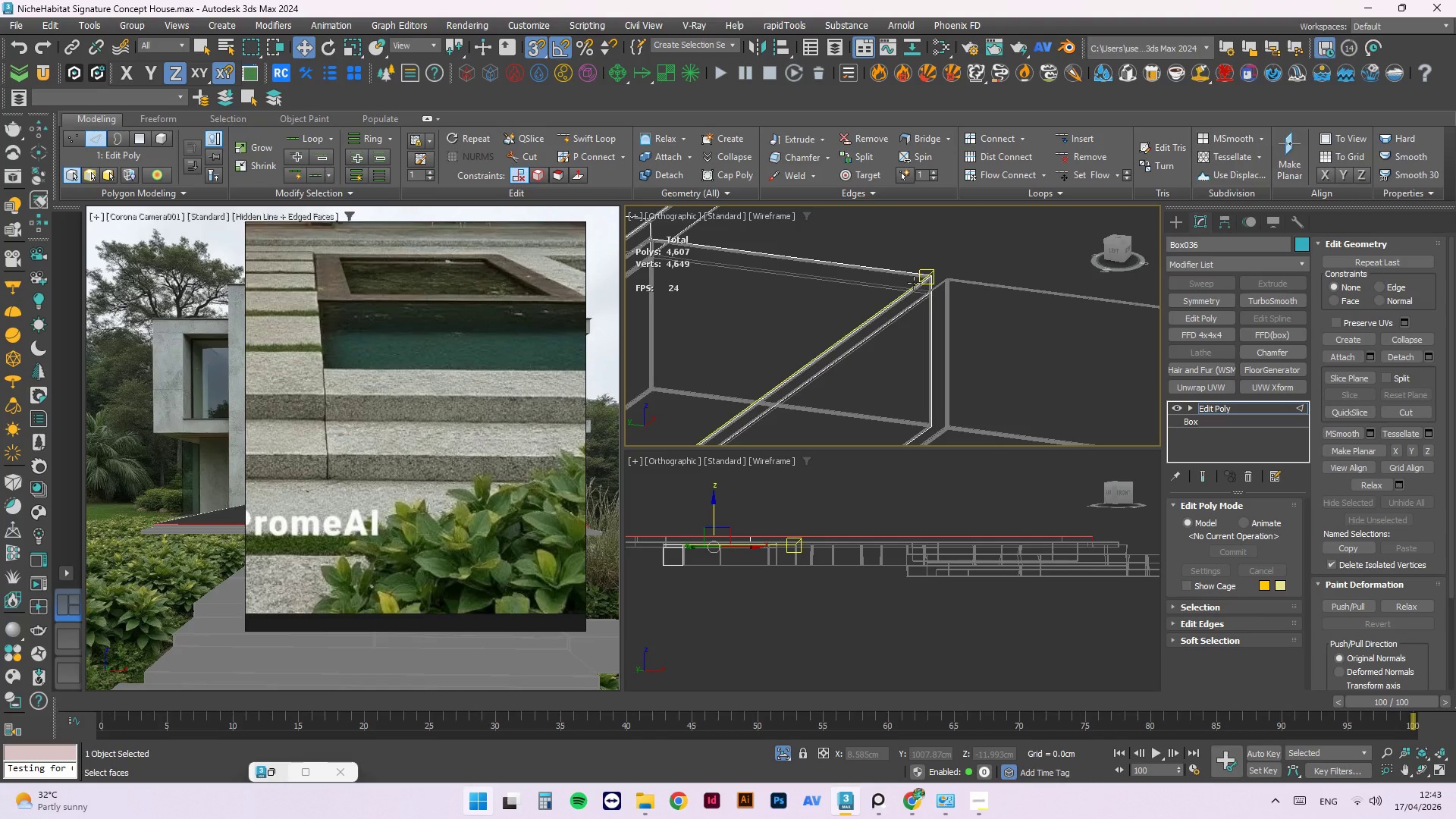 
wait(14.44)
 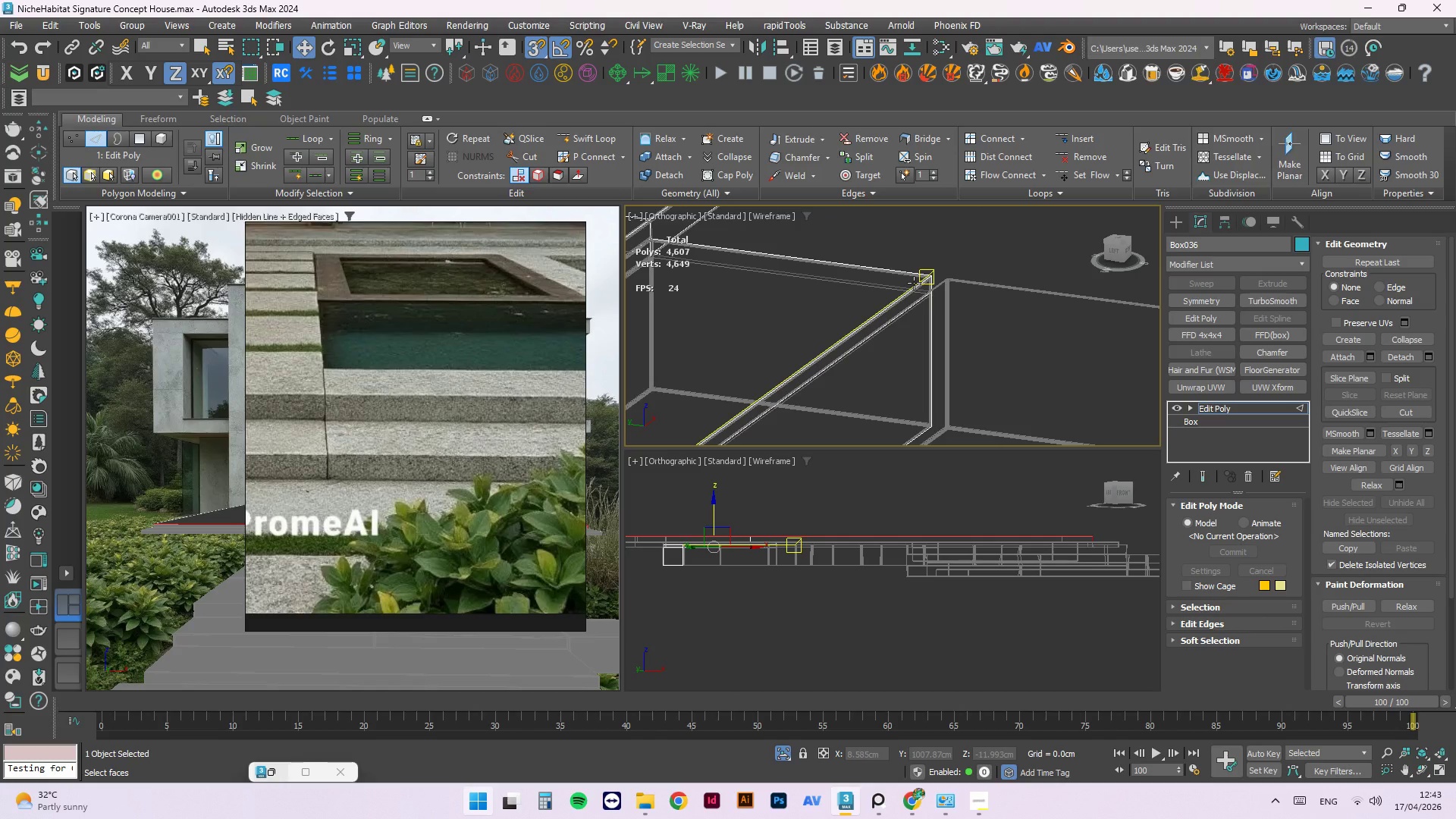 
key(2)
 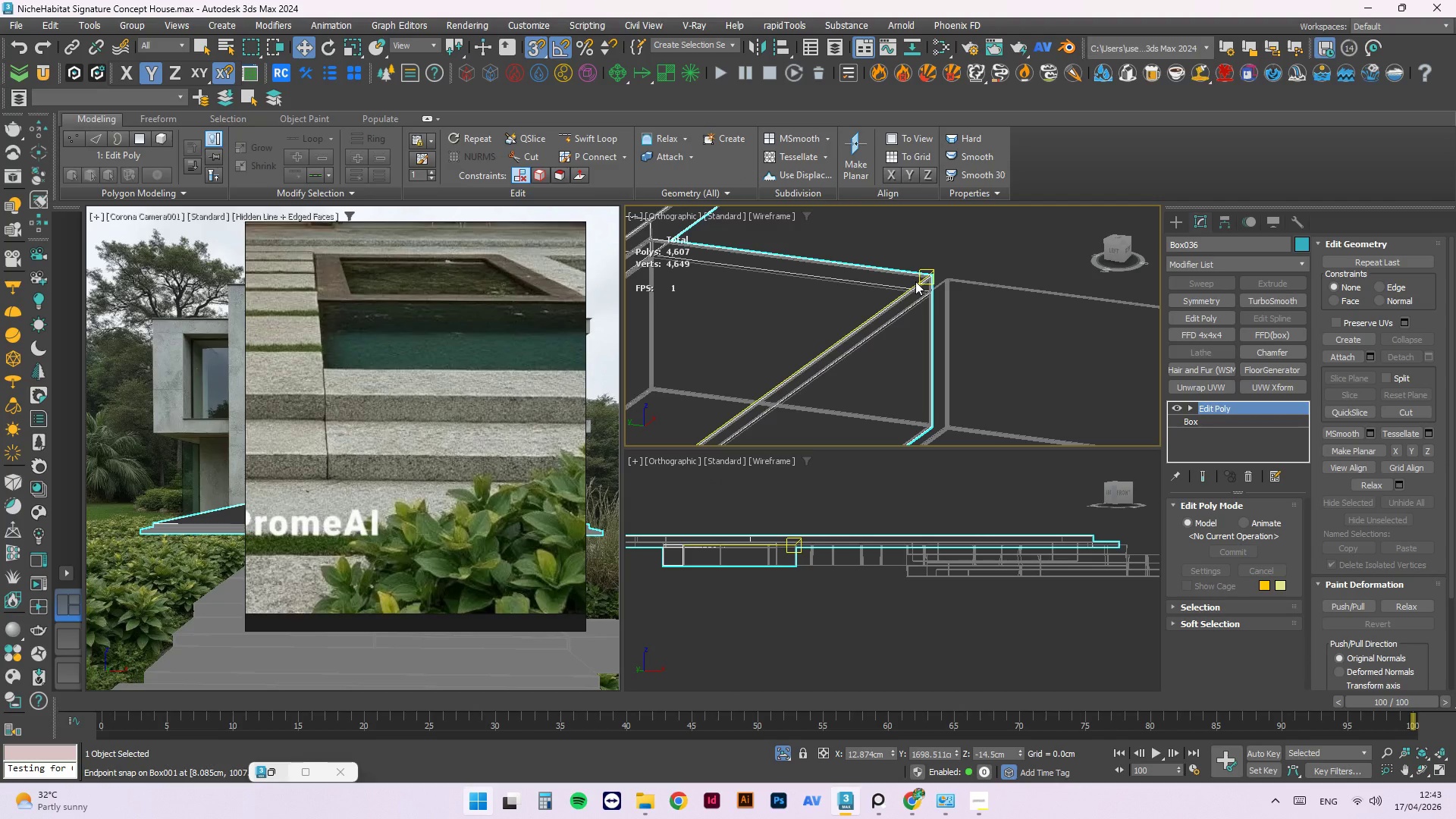 
left_click([911, 307])
 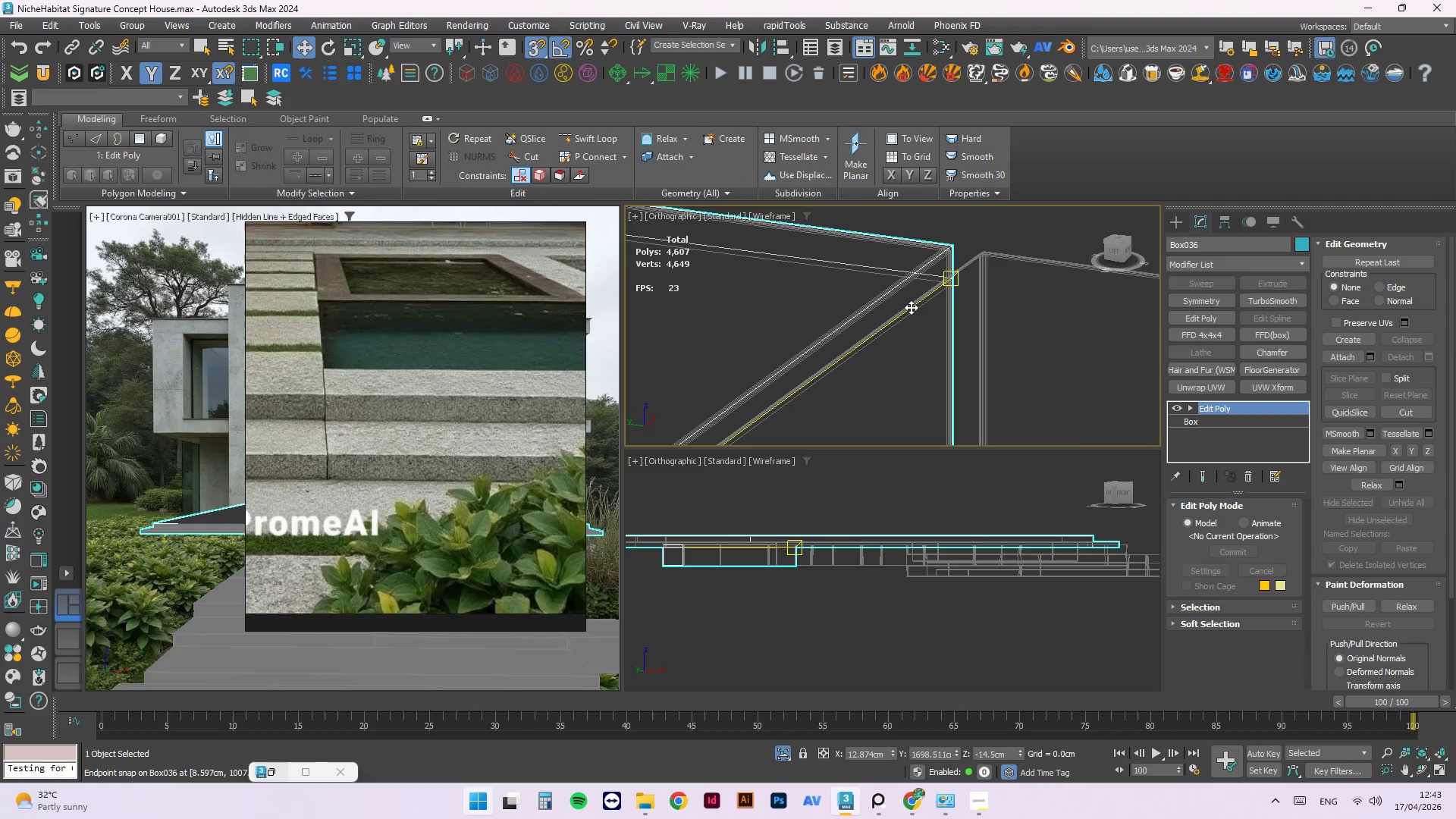 
scroll: coordinate [912, 305], scroll_direction: up, amount: 2.0
 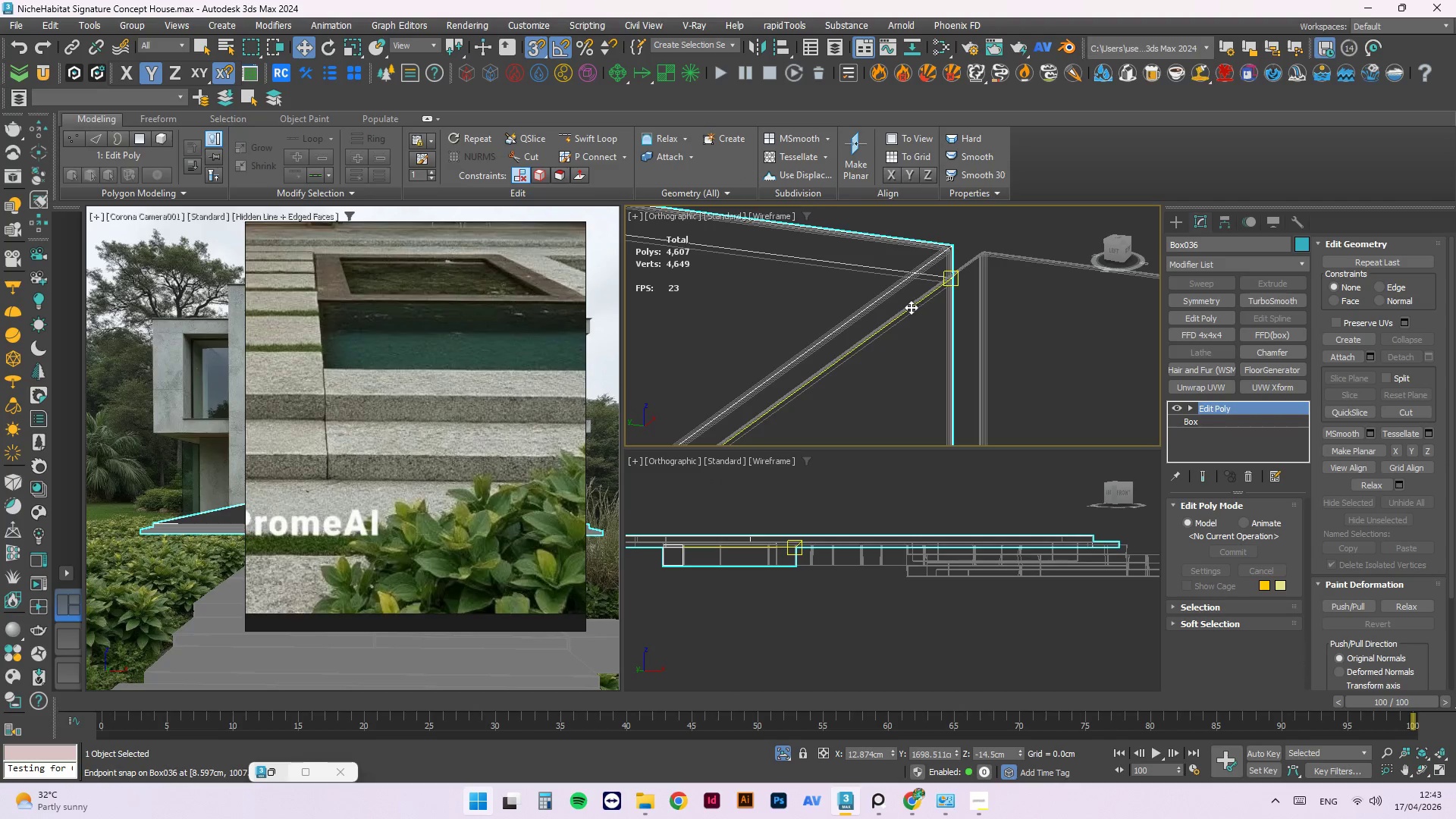 
double_click([911, 307])
 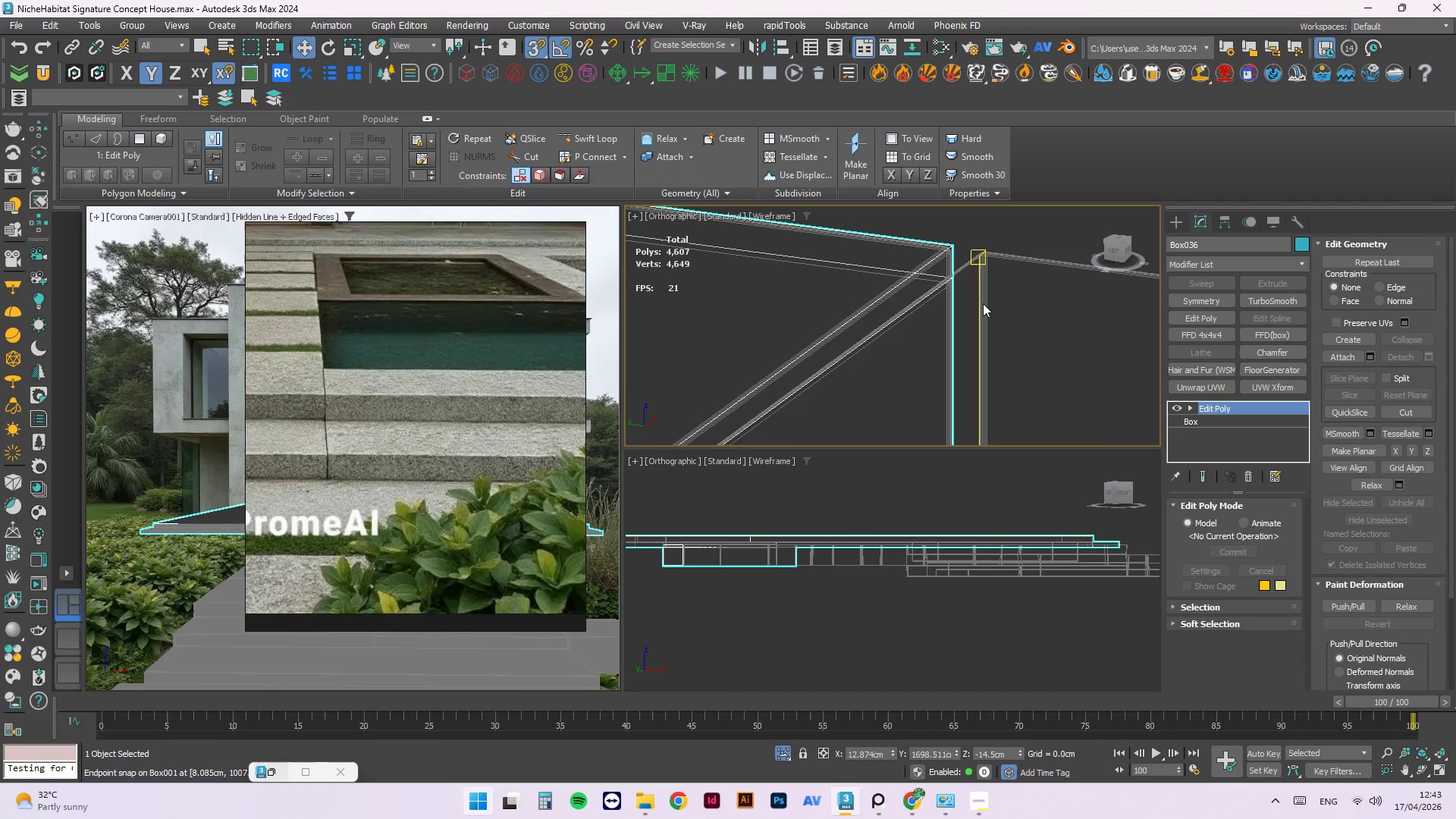 
scroll: coordinate [1015, 298], scroll_direction: down, amount: 4.0
 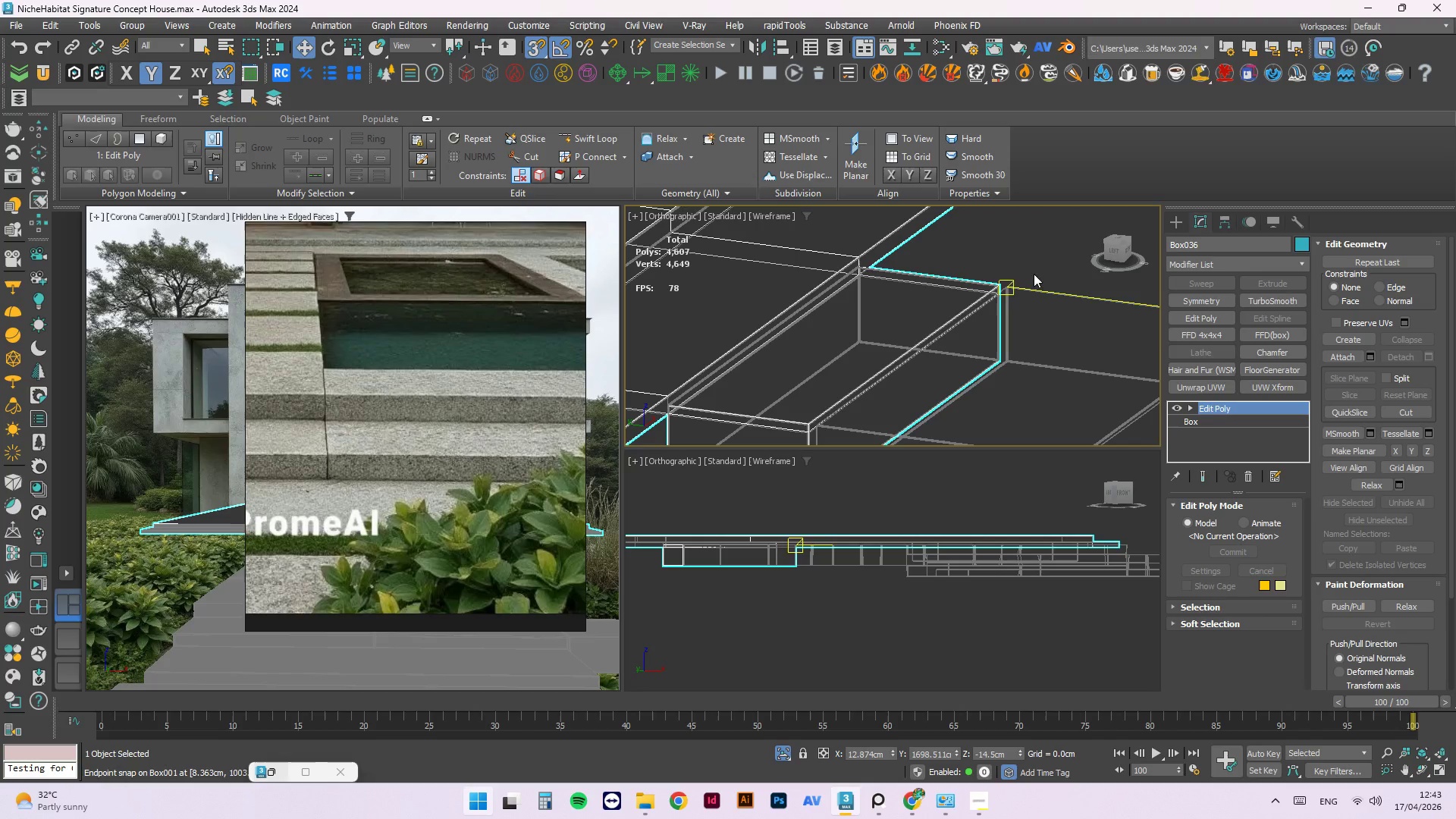 
key(2)
 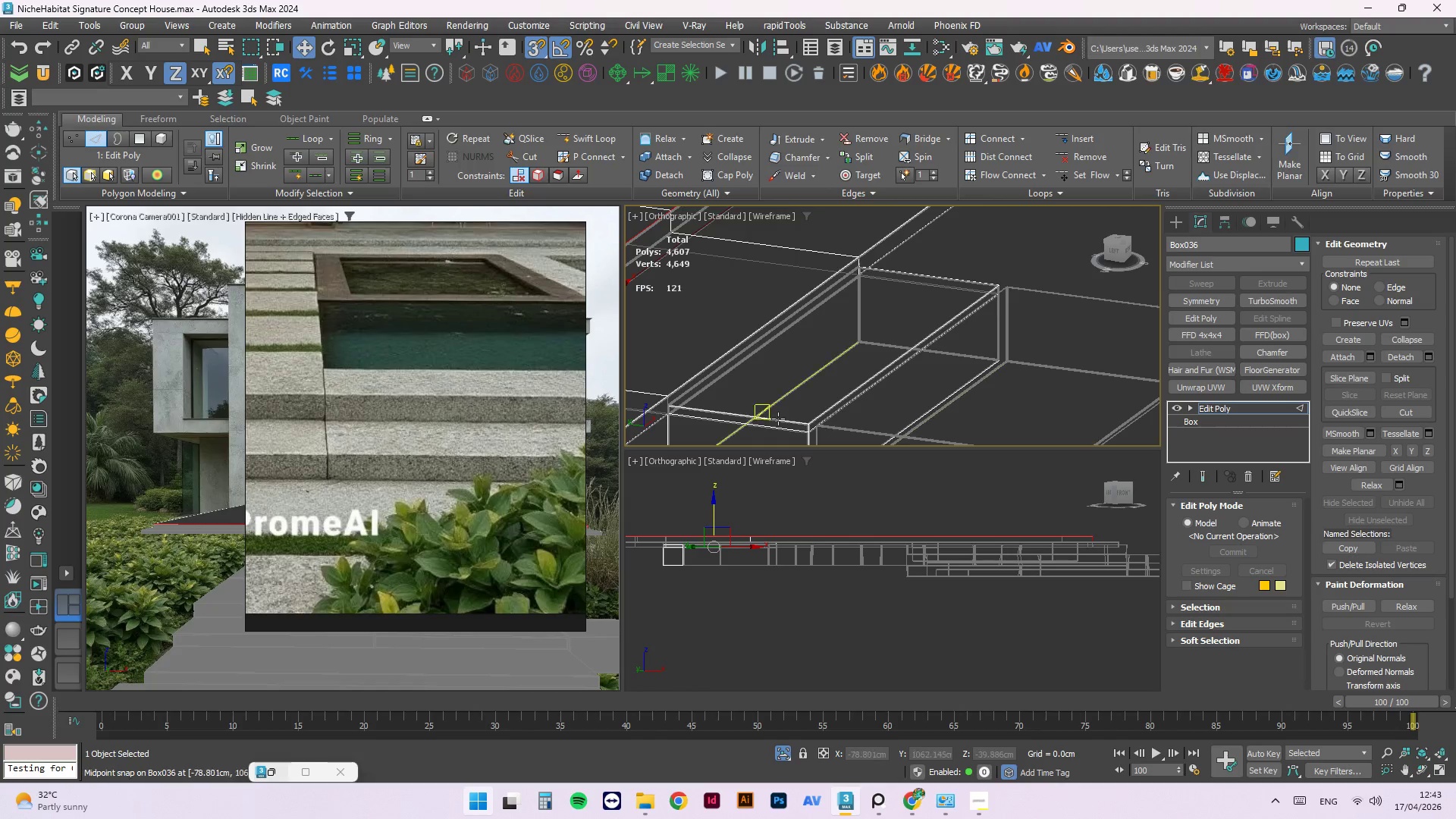 
scroll: coordinate [843, 404], scroll_direction: up, amount: 2.0
 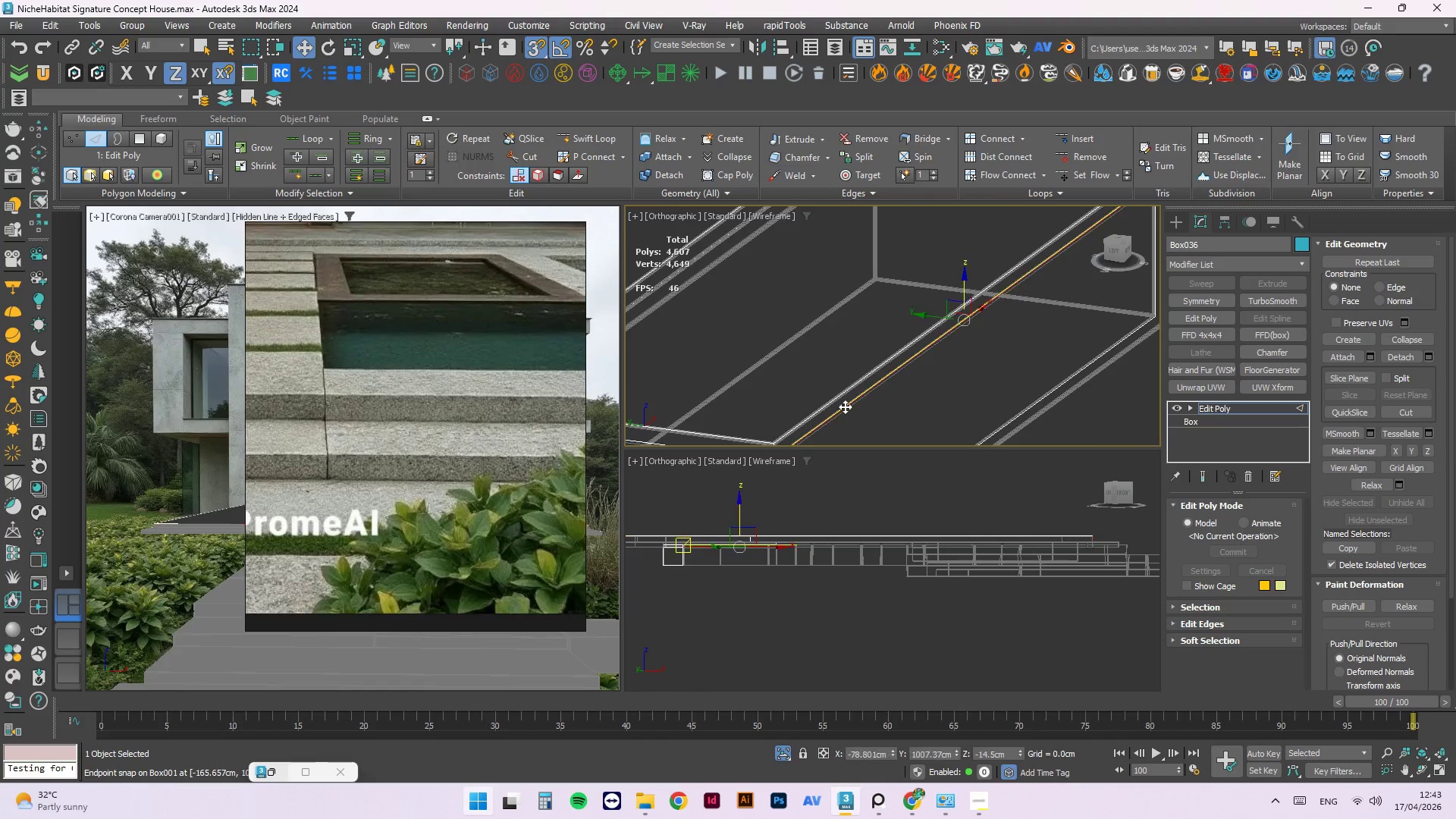 
double_click([845, 406])
 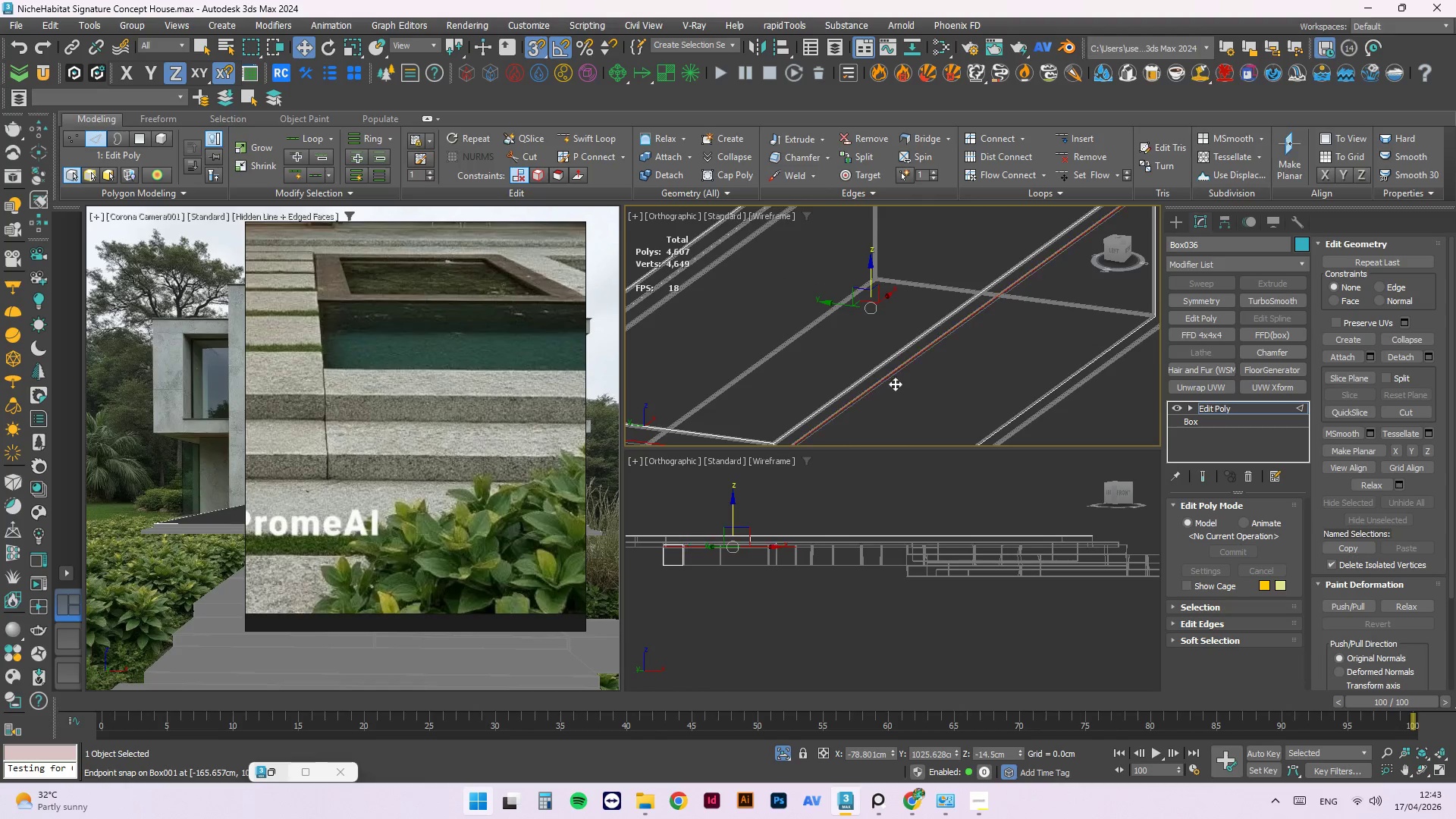 
scroll: coordinate [905, 374], scroll_direction: down, amount: 3.0
 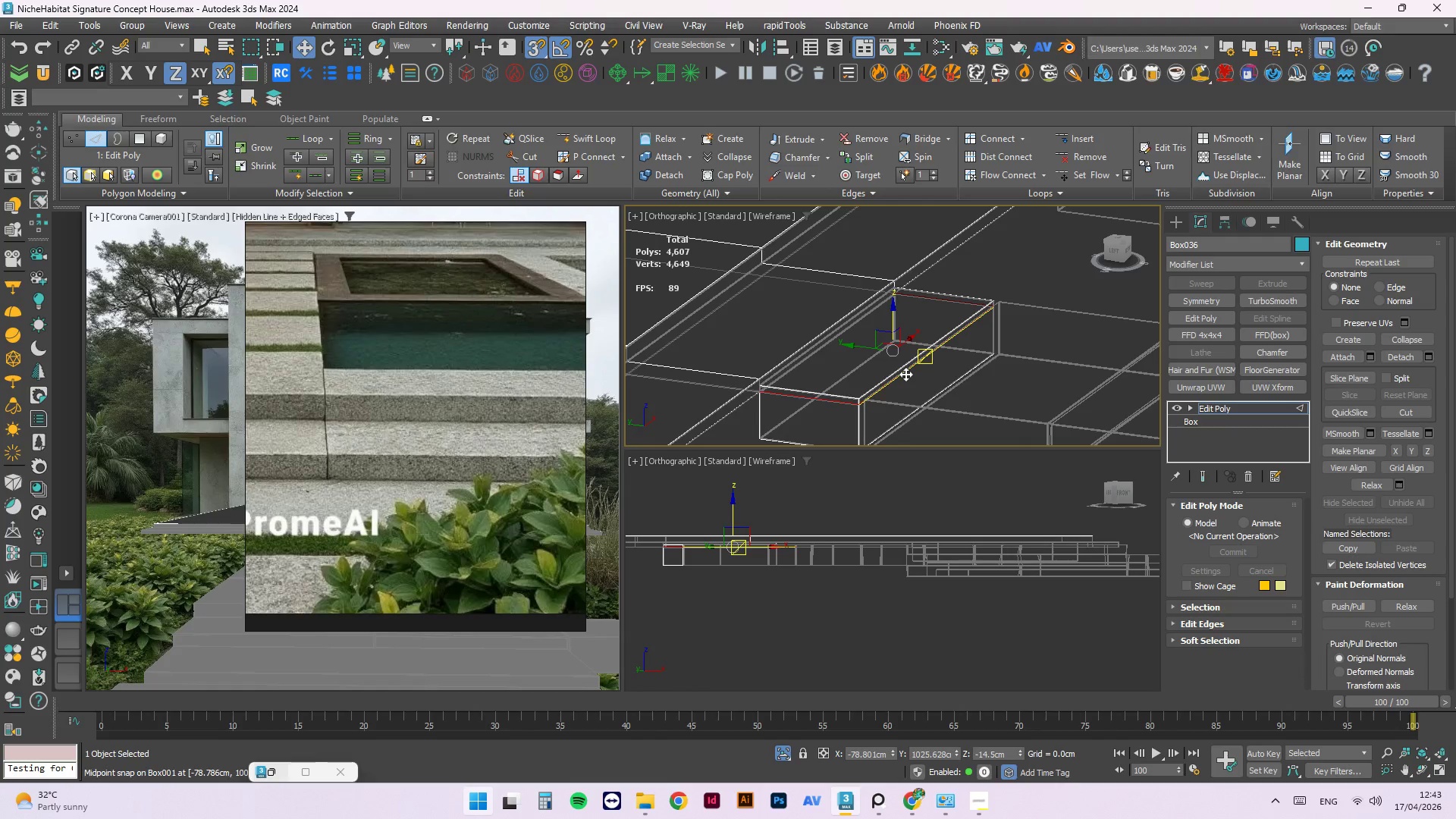 
key(Control+ControlRight)
 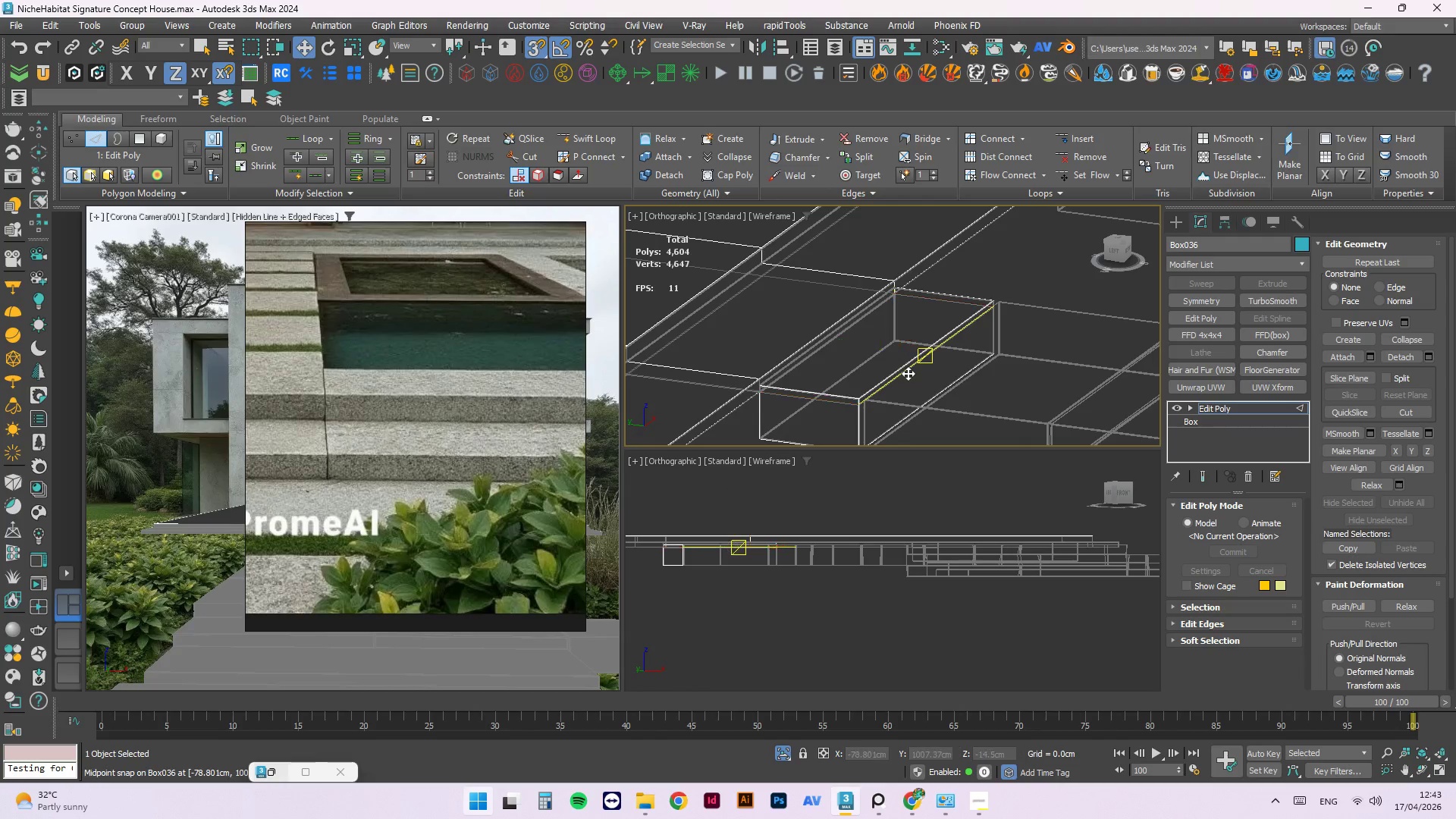 
key(Control+Backspace)
 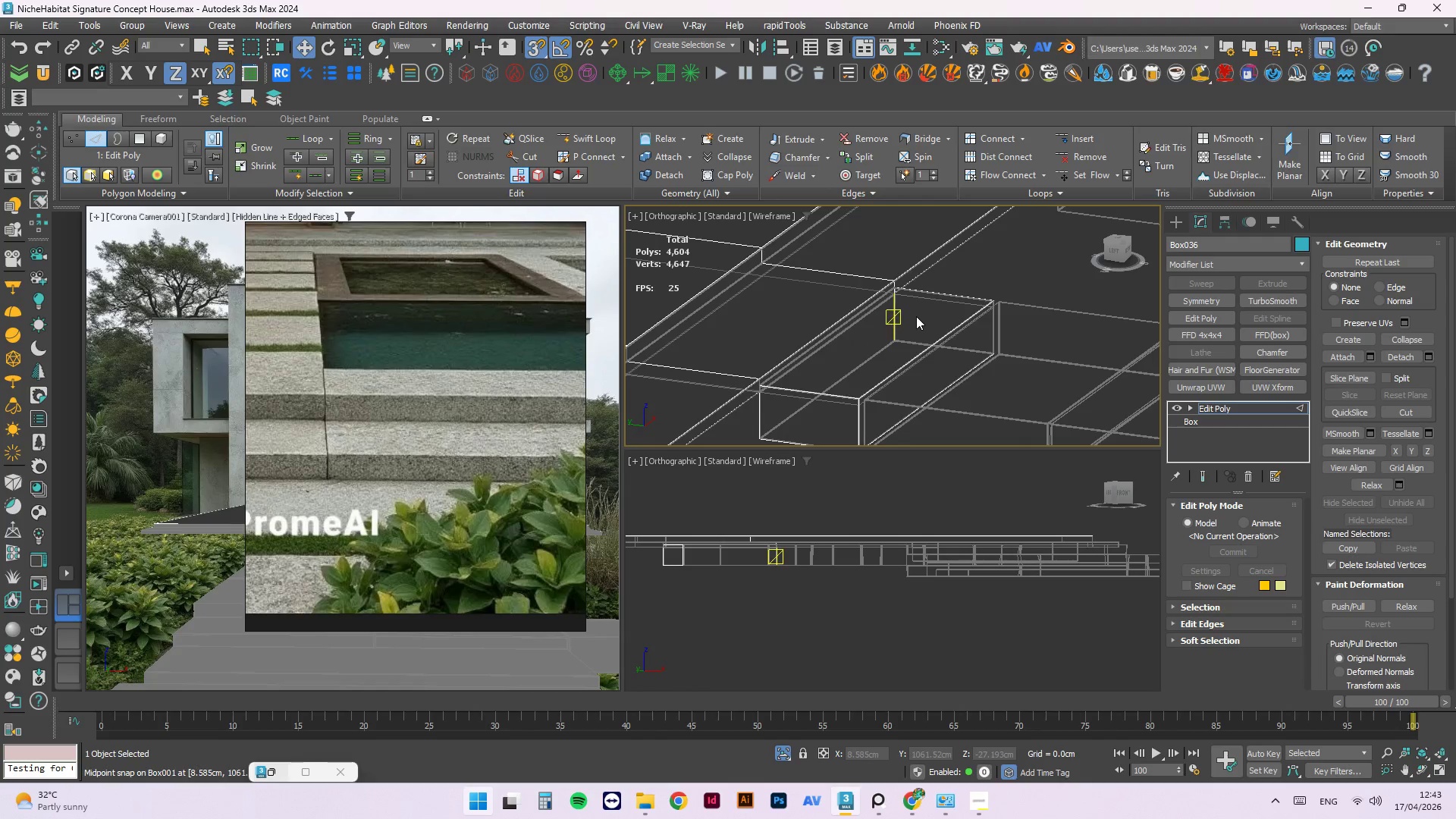 
key(4)
 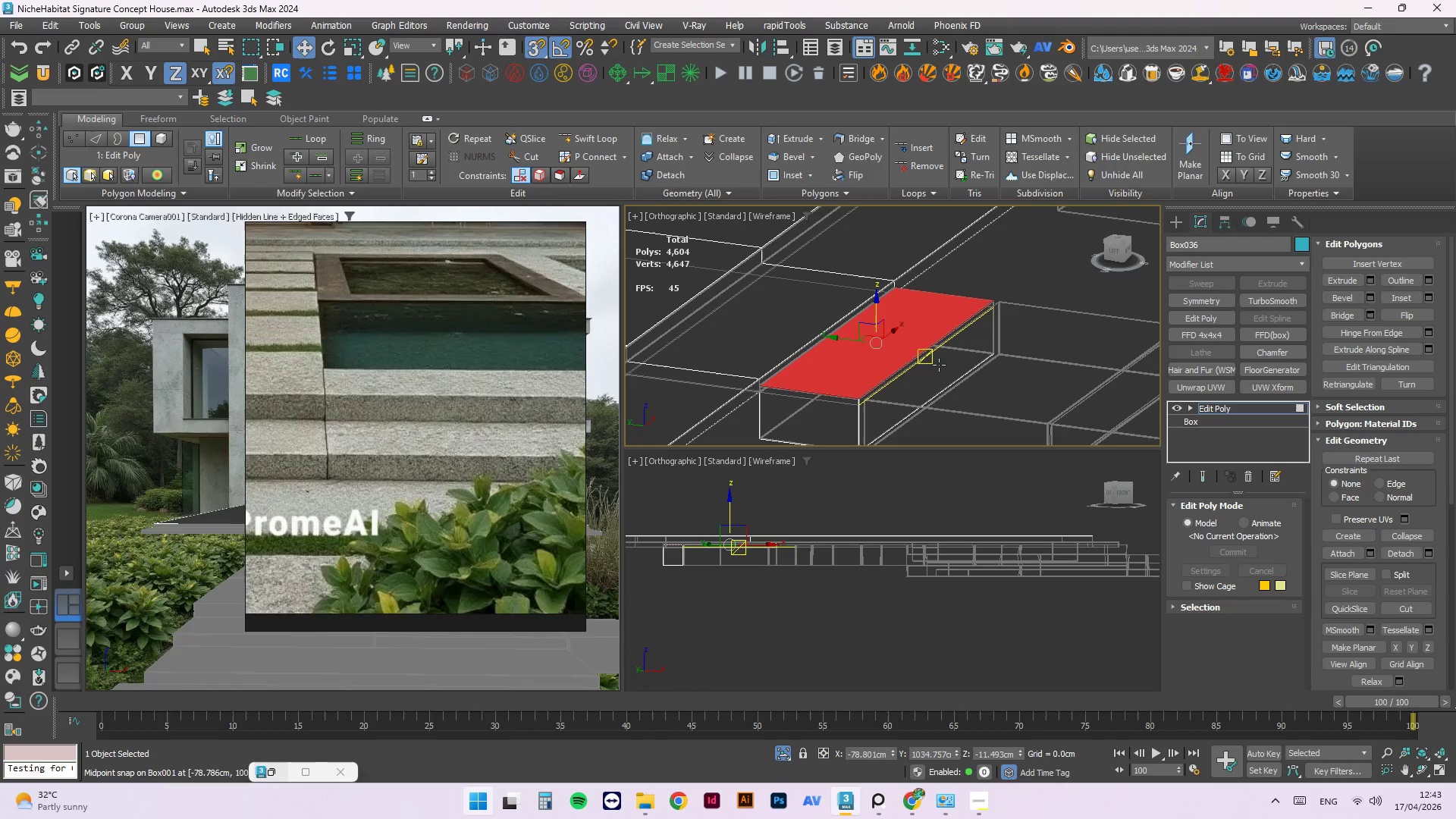 
left_click([937, 368])
 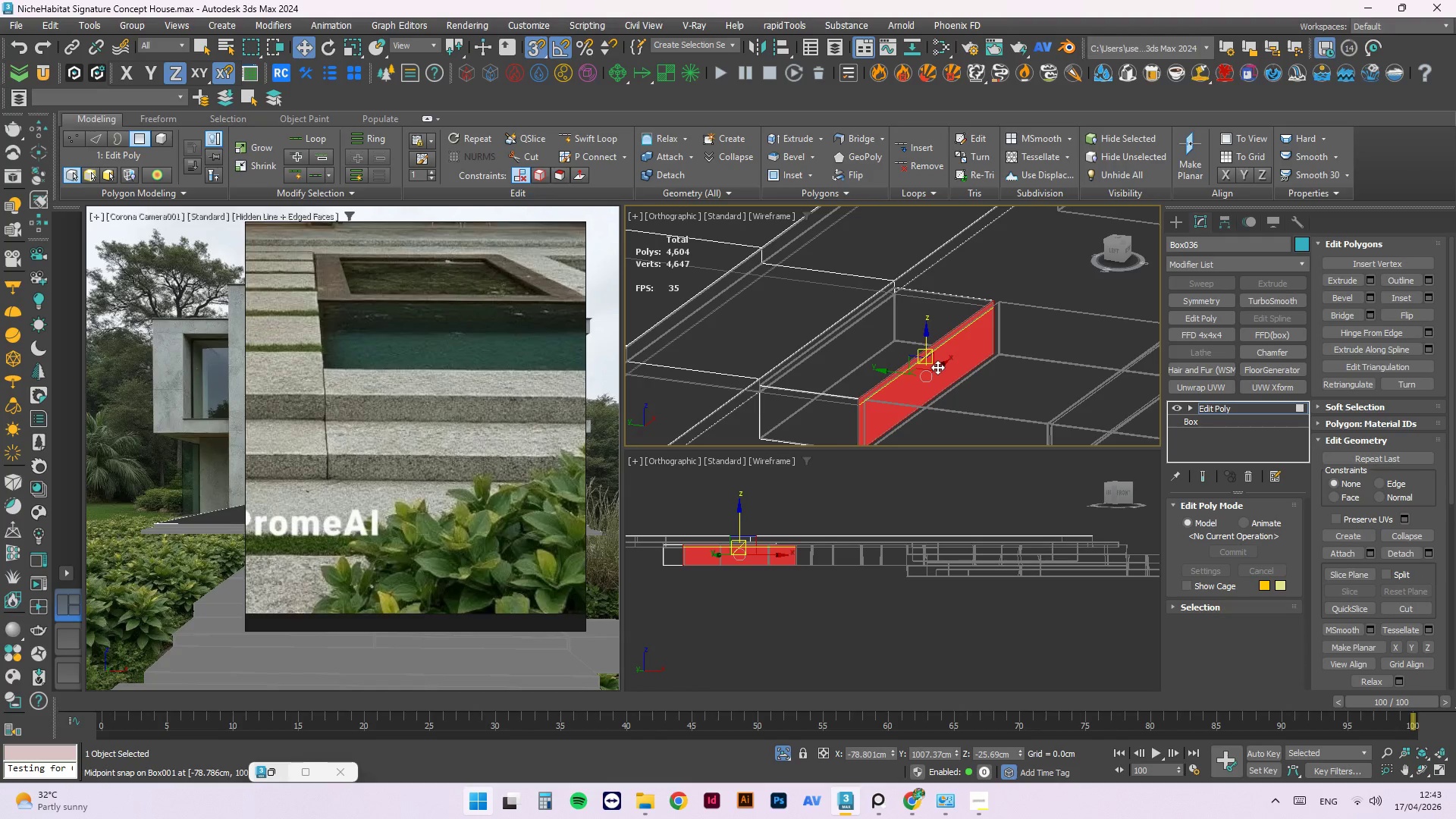 
scroll: coordinate [939, 324], scroll_direction: down, amount: 2.0
 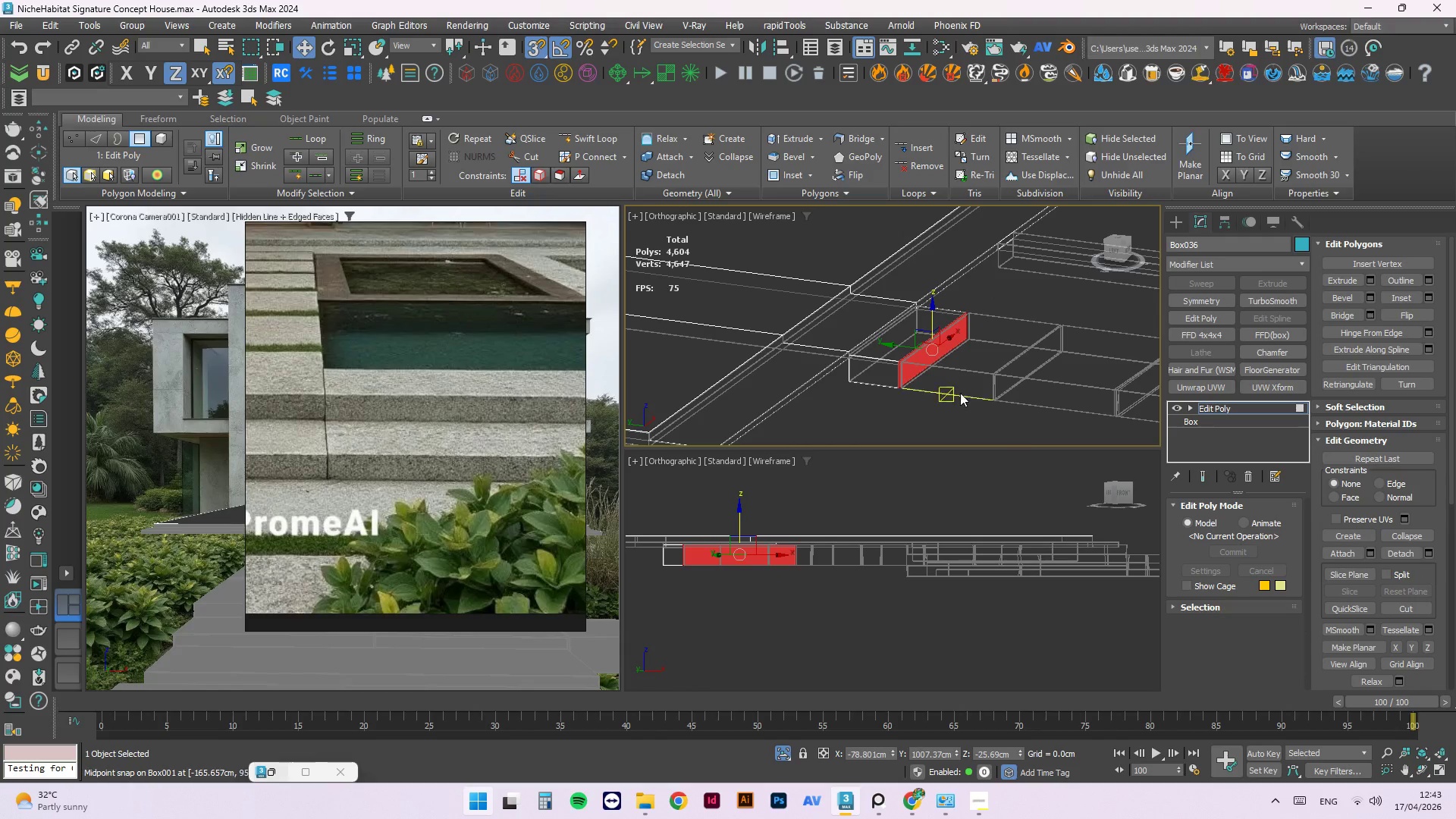 
scroll: coordinate [919, 359], scroll_direction: up, amount: 3.0
 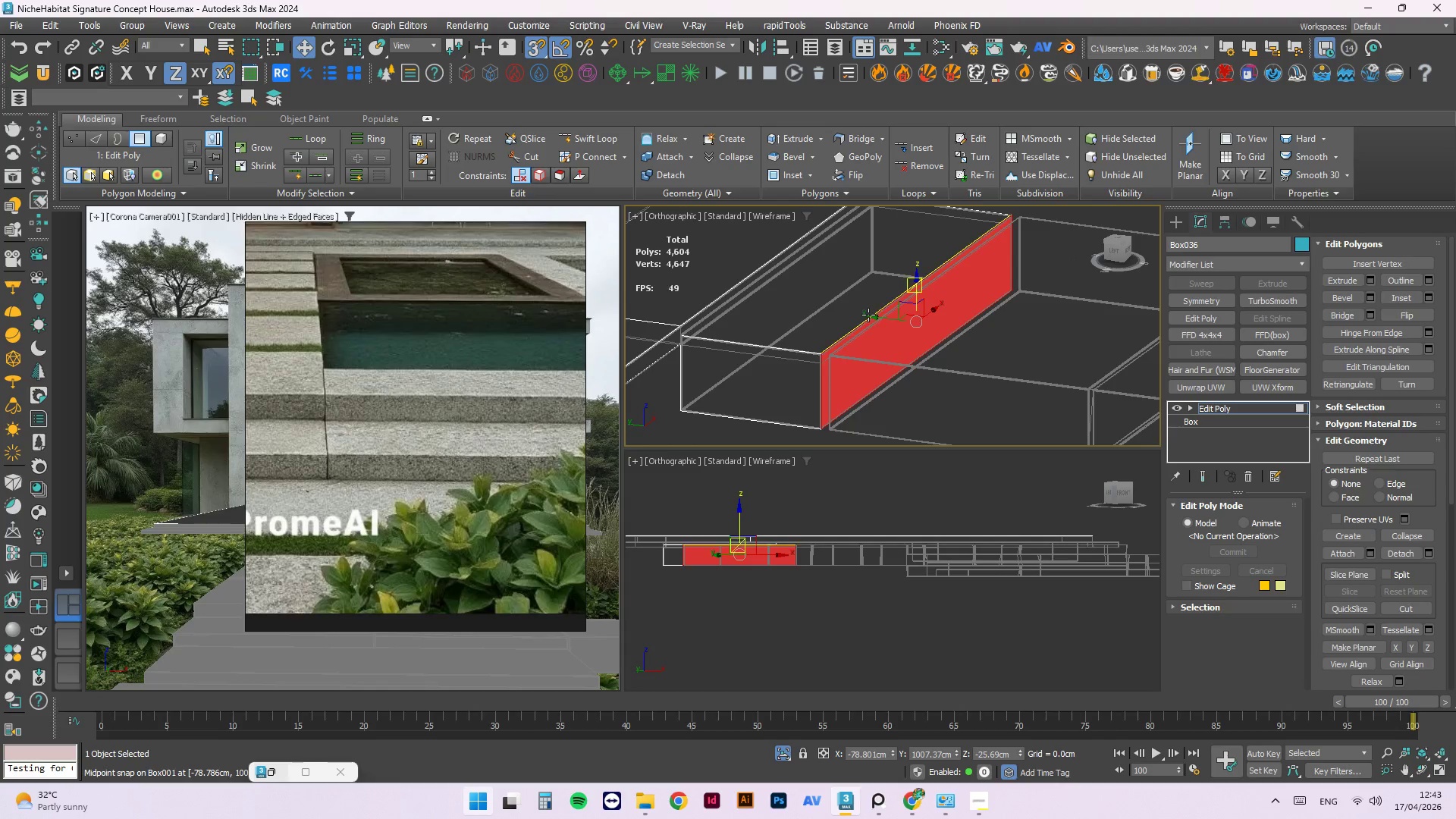 
hold_key(key=ShiftLeft, duration=9.56)
left_click_drag(start_coordinate=[872, 317], to_coordinate=[811, 402])
 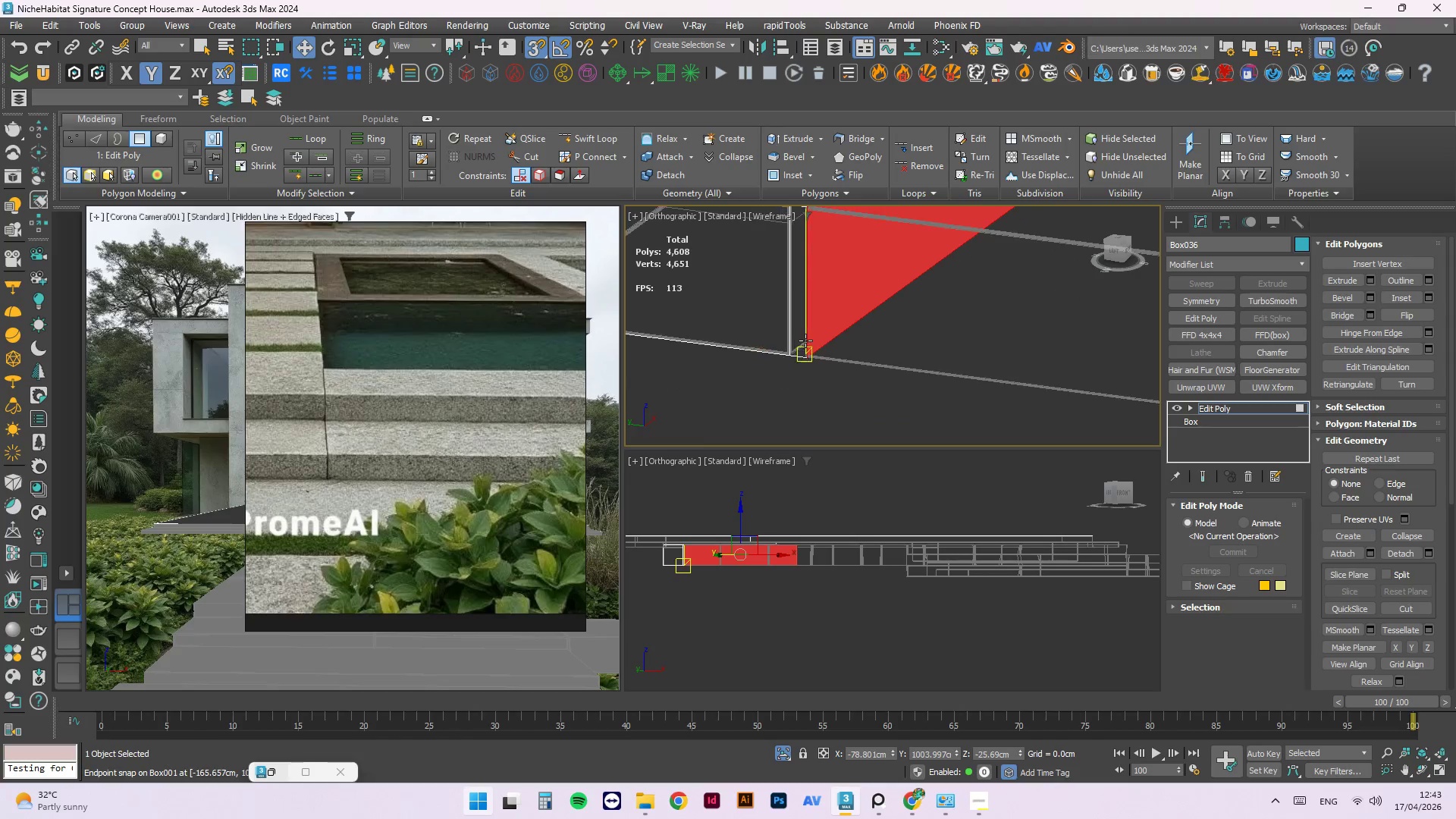 
scroll: coordinate [809, 404], scroll_direction: up, amount: 6.0
 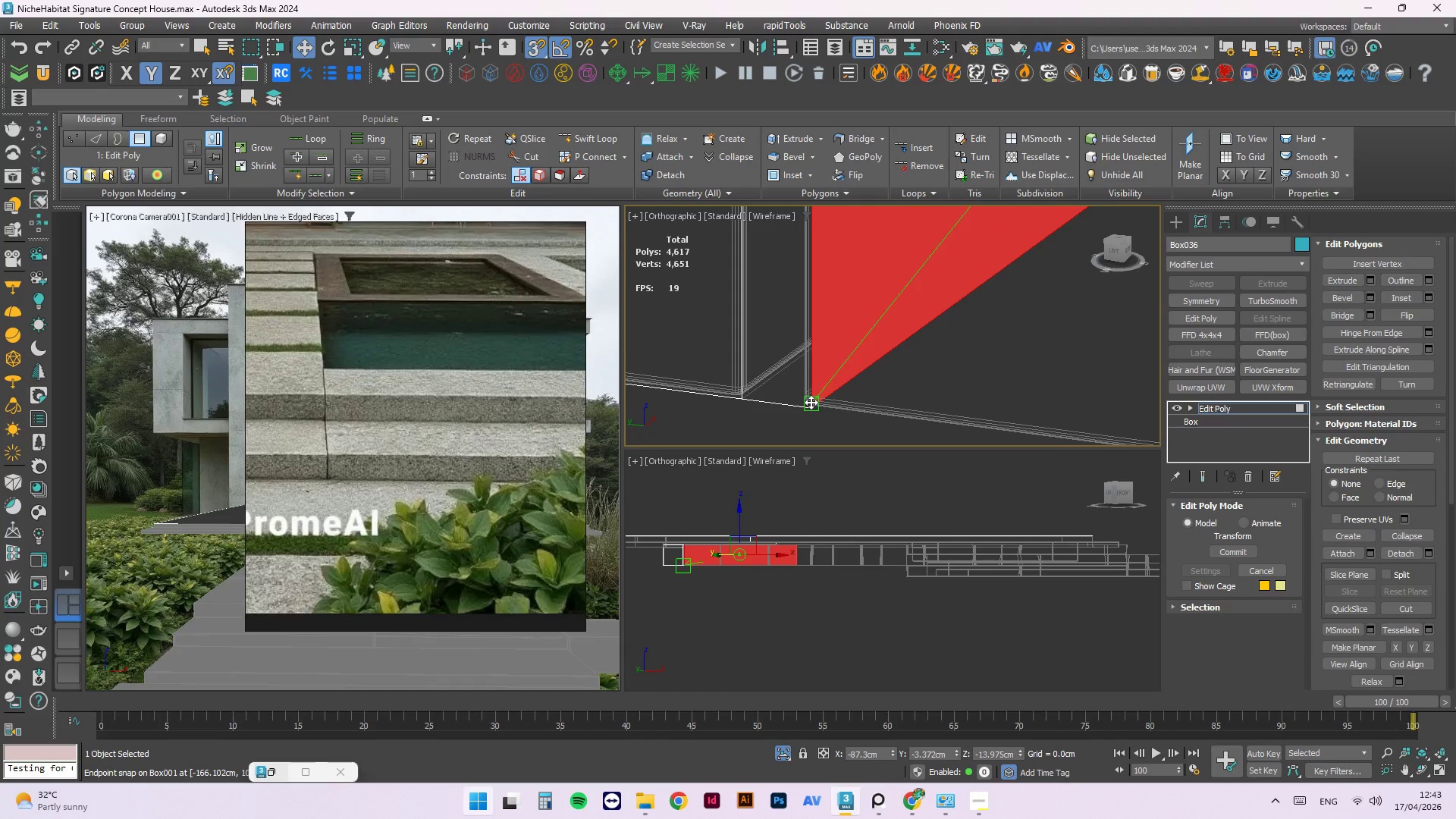 
scroll: coordinate [818, 355], scroll_direction: down, amount: 7.0
 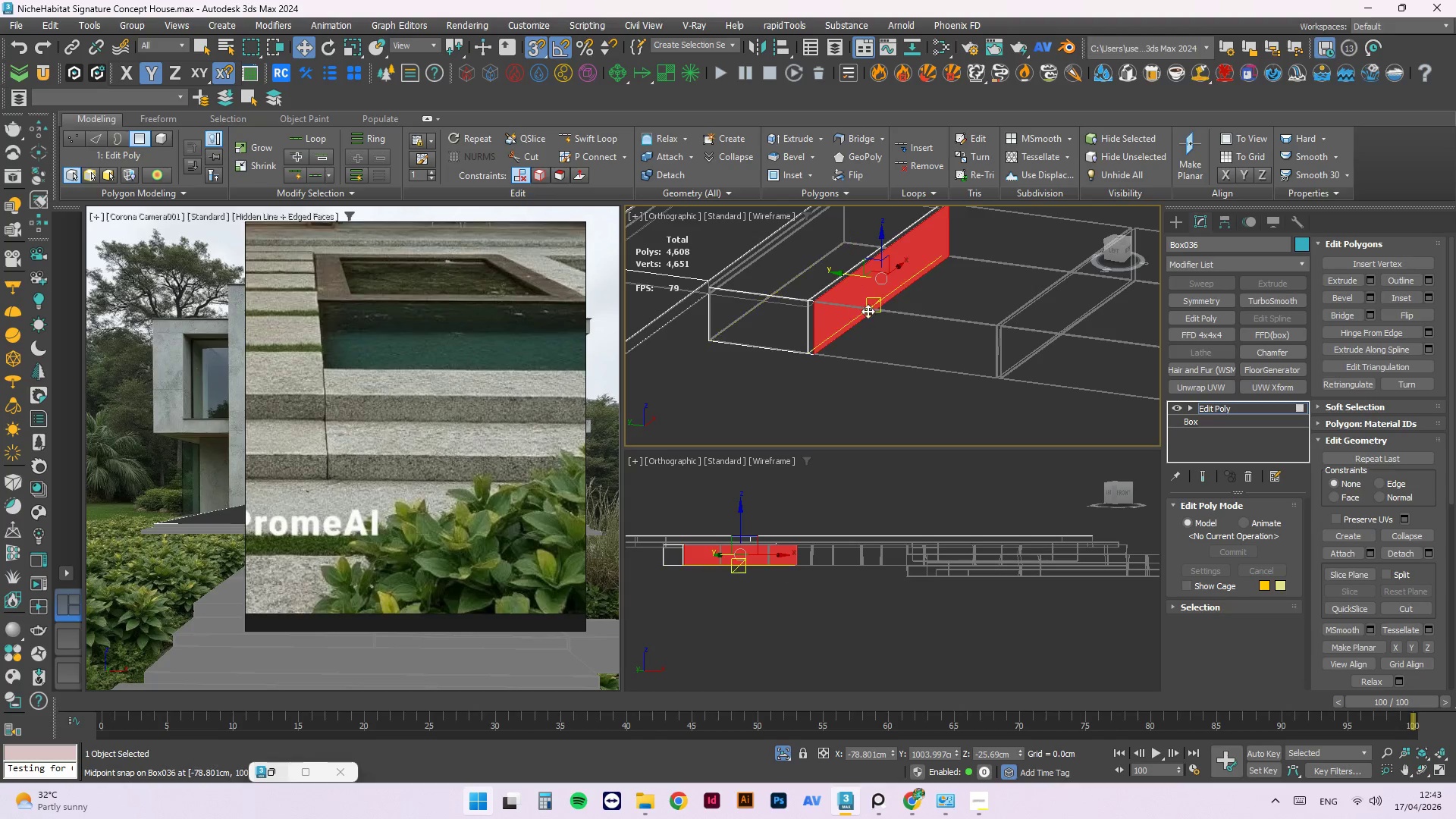 
hold_key(key=ShiftLeft, duration=6.33)
left_click_drag(start_coordinate=[837, 271], to_coordinate=[1037, 371])
 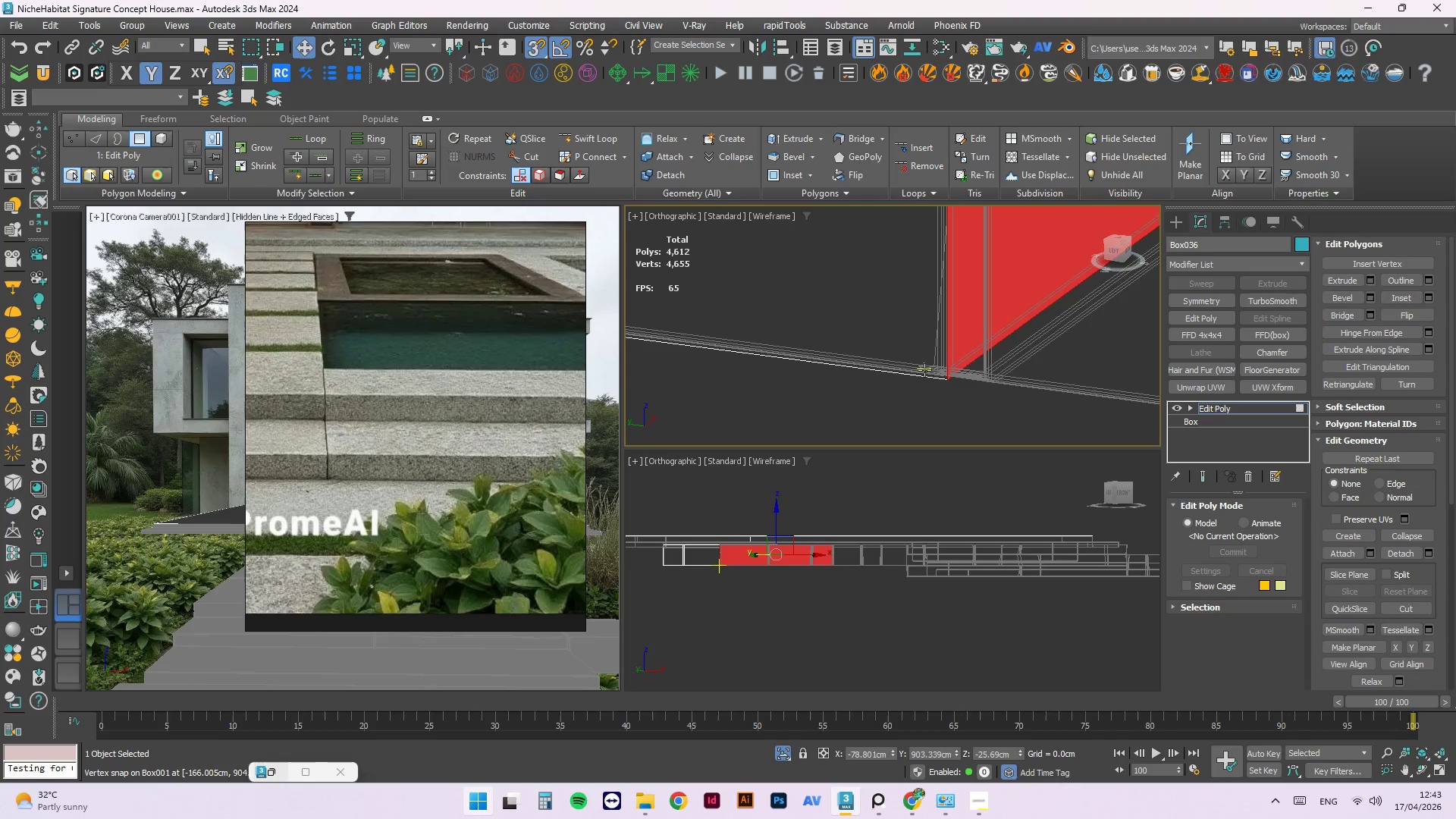 
scroll: coordinate [978, 405], scroll_direction: up, amount: 11.0
 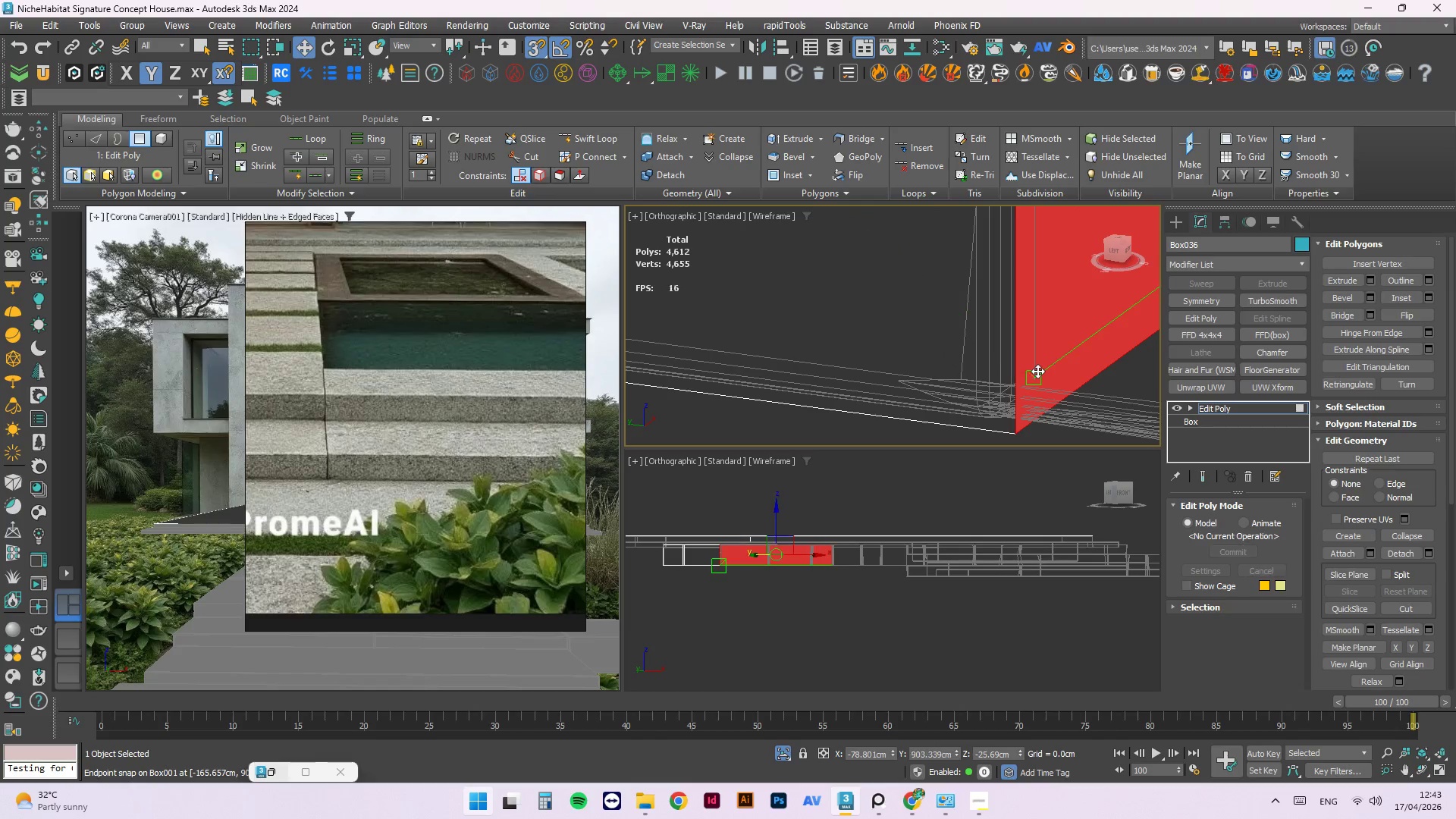 
scroll: coordinate [943, 385], scroll_direction: down, amount: 11.0
 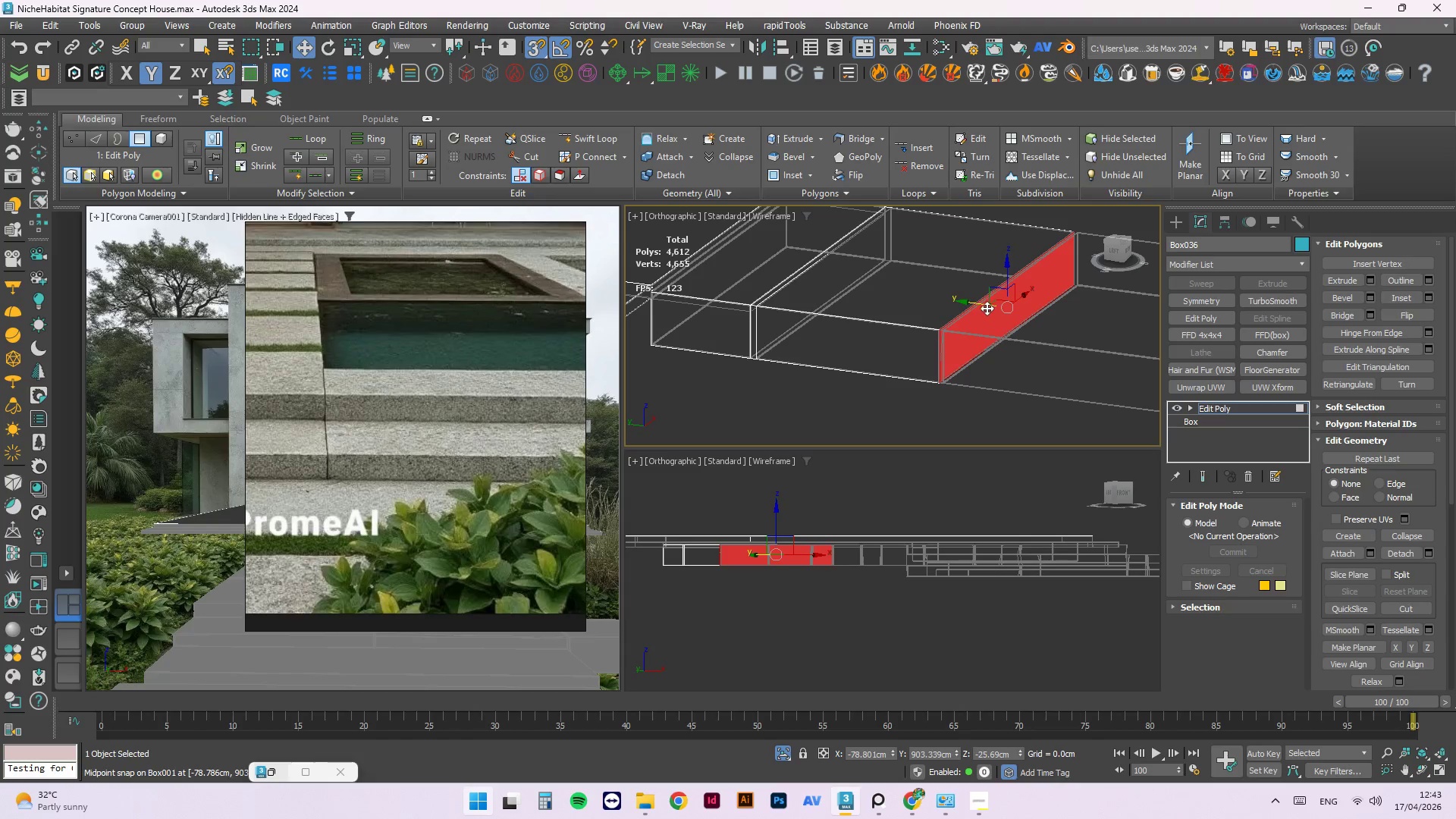 
hold_key(key=ShiftLeft, duration=13.48)
left_click_drag(start_coordinate=[971, 303], to_coordinate=[1048, 409])
 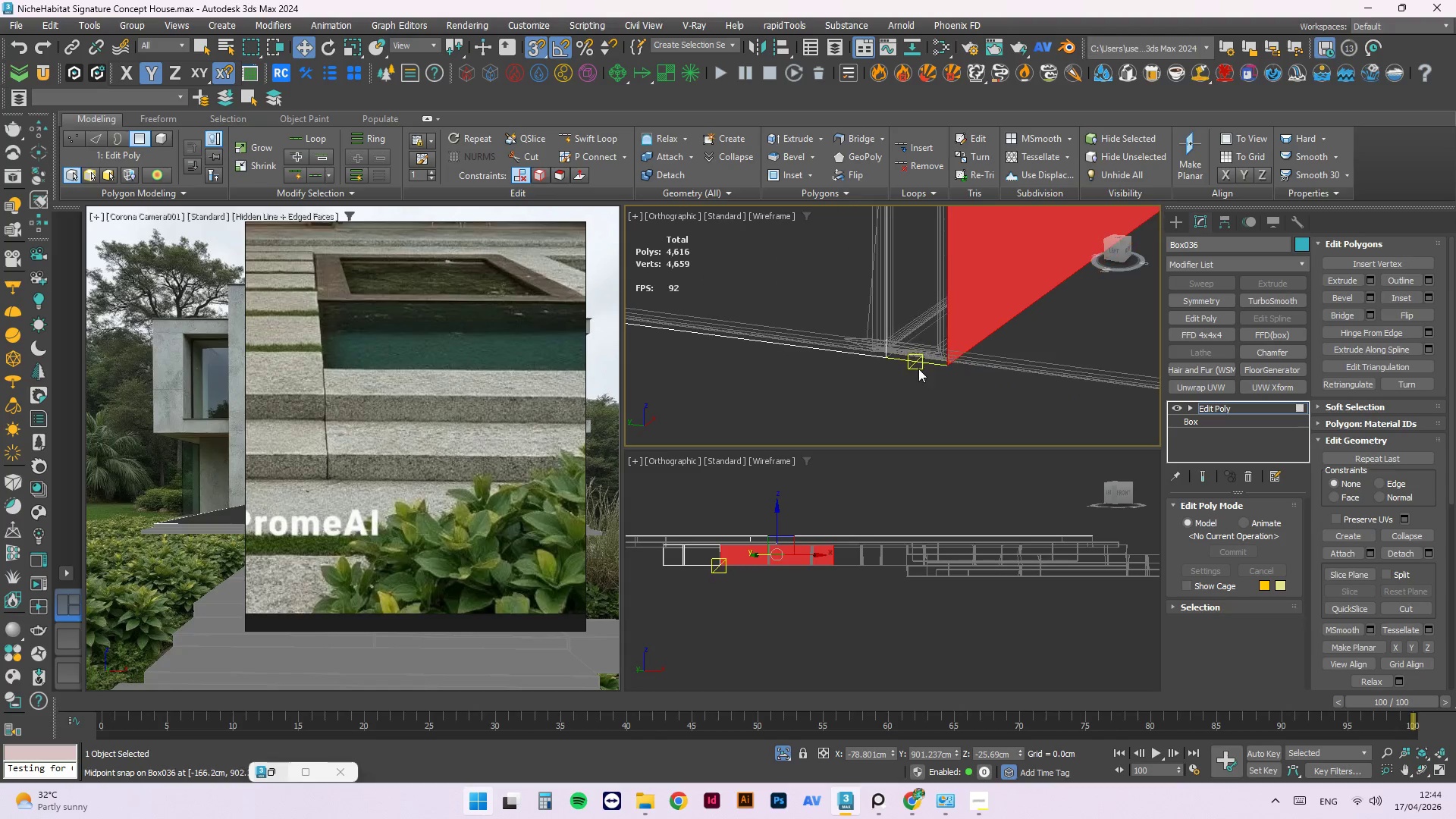 
scroll: coordinate [999, 293], scroll_direction: up, amount: 11.0
 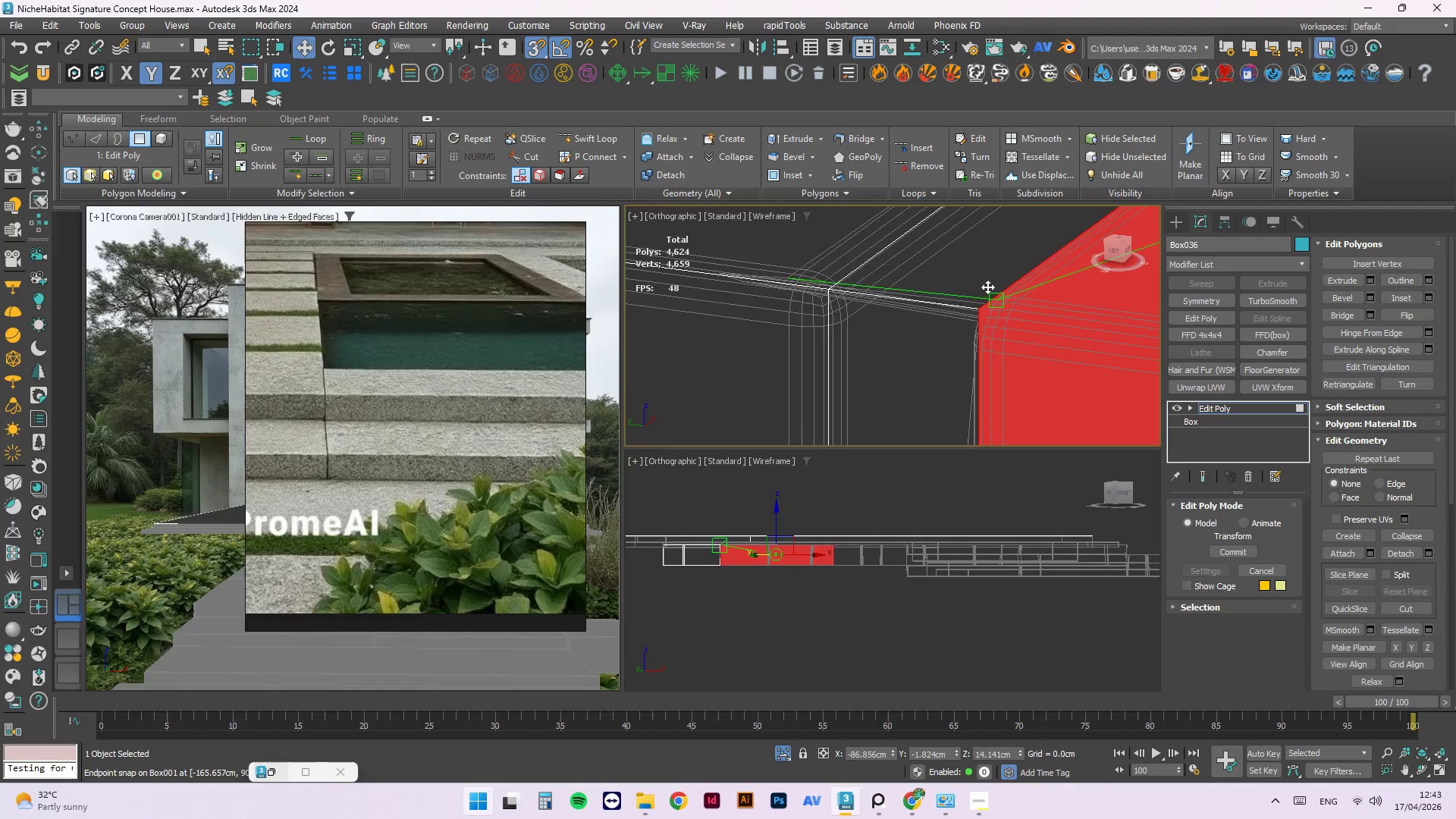 
scroll: coordinate [985, 283], scroll_direction: down, amount: 2.0
 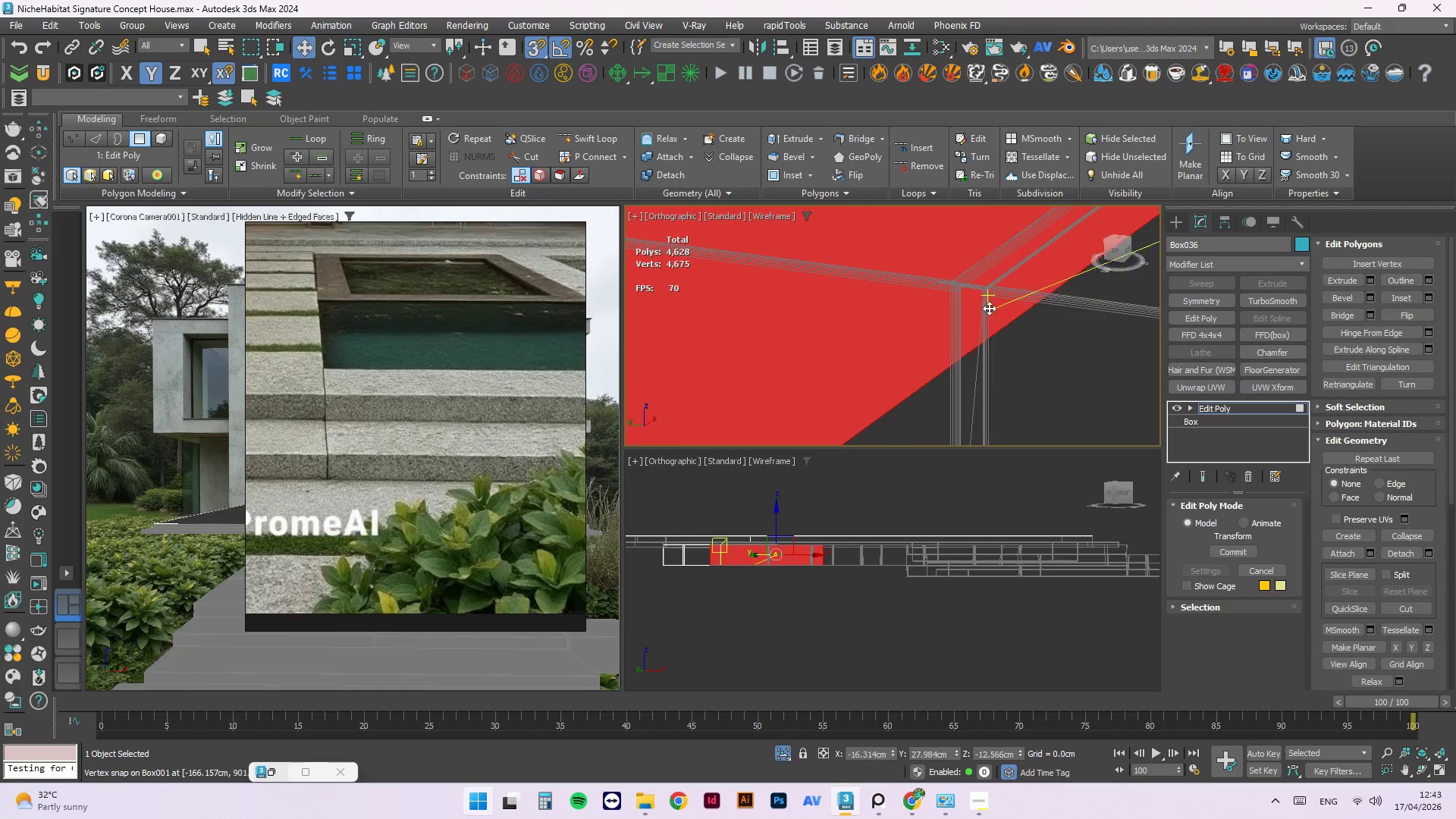 
scroll: coordinate [986, 293], scroll_direction: up, amount: 5.0
 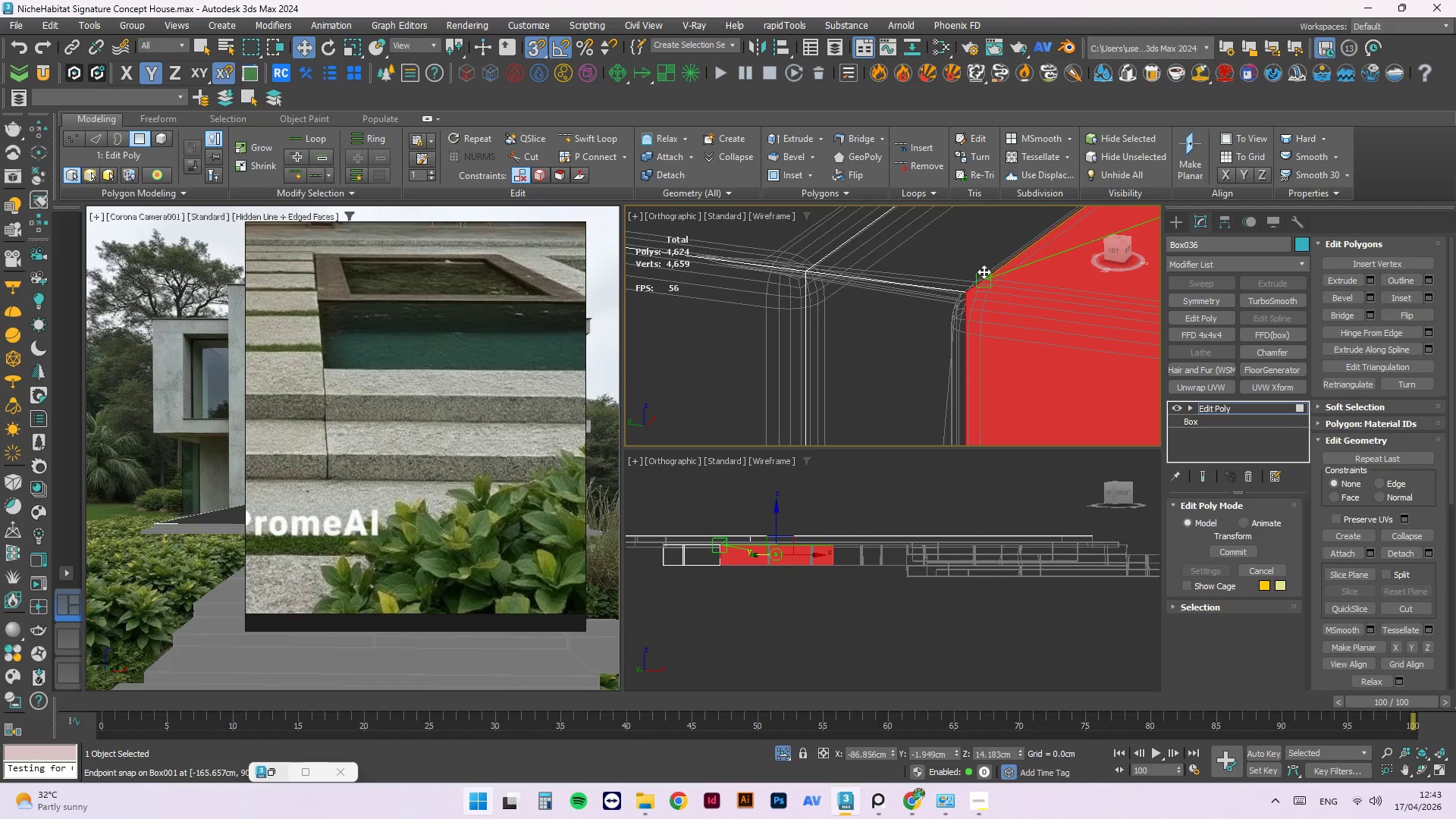 
scroll: coordinate [984, 314], scroll_direction: down, amount: 6.0
 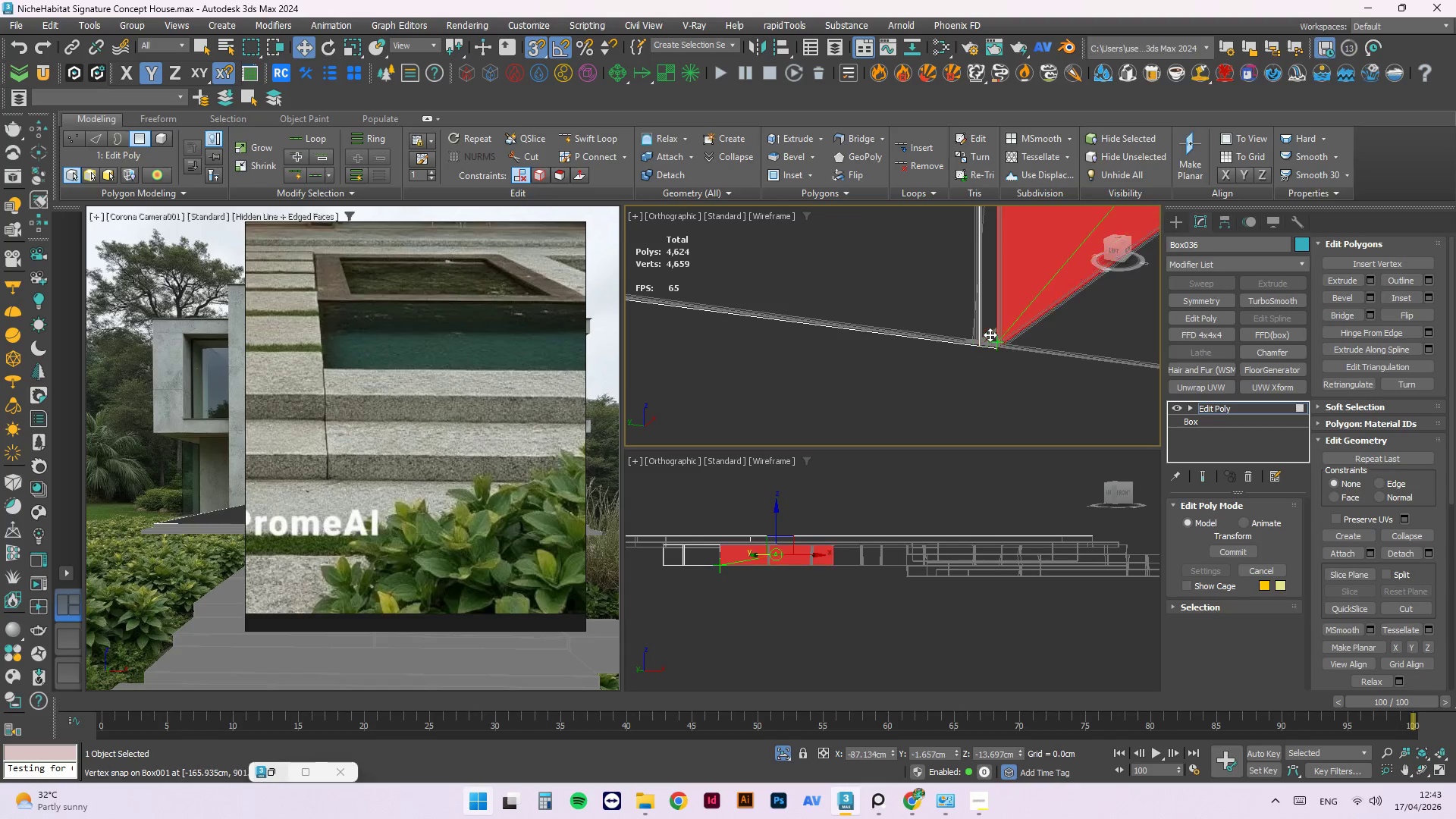 
scroll: coordinate [1037, 372], scroll_direction: up, amount: 7.0
 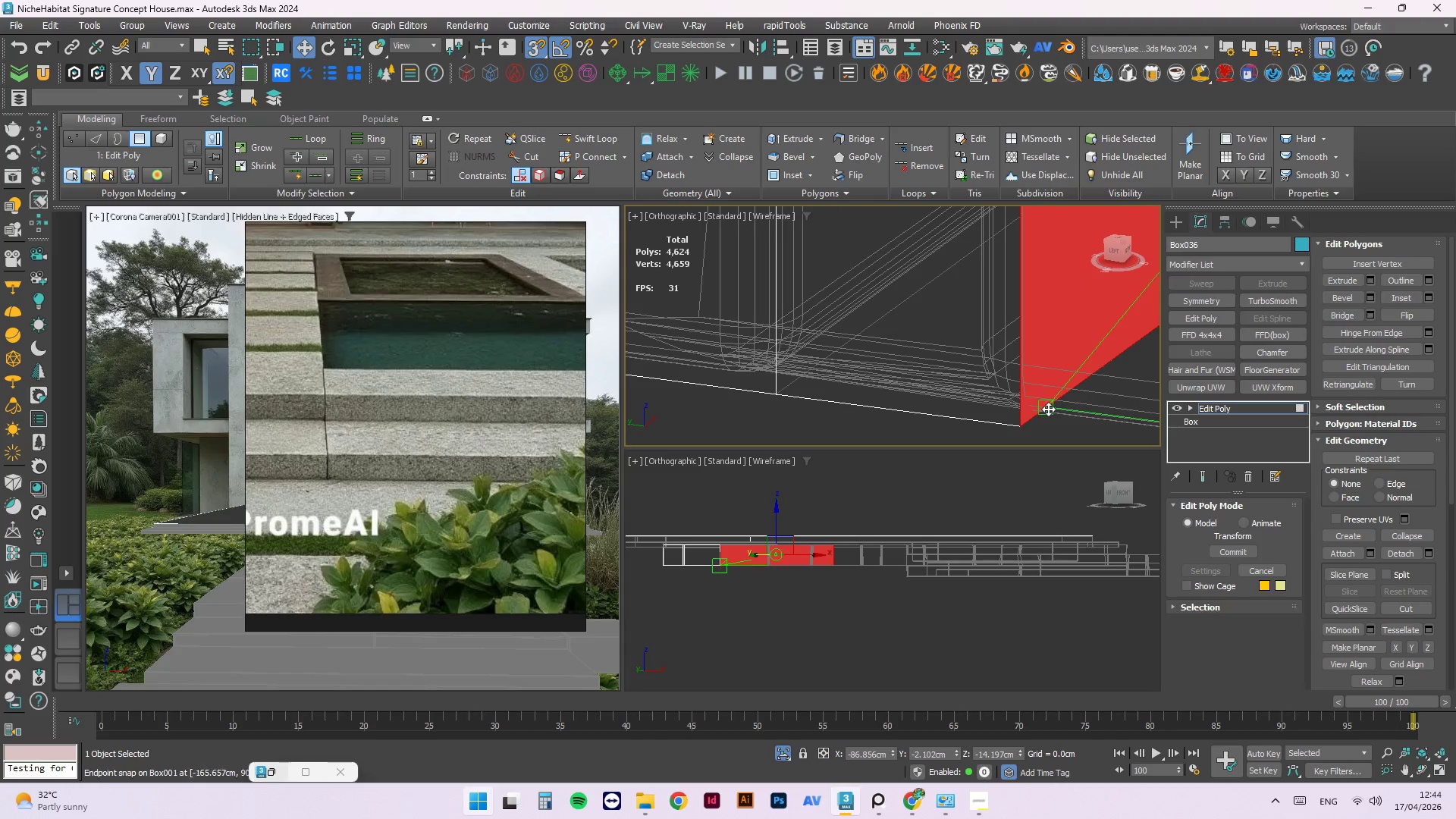 
scroll: coordinate [931, 322], scroll_direction: down, amount: 13.0
 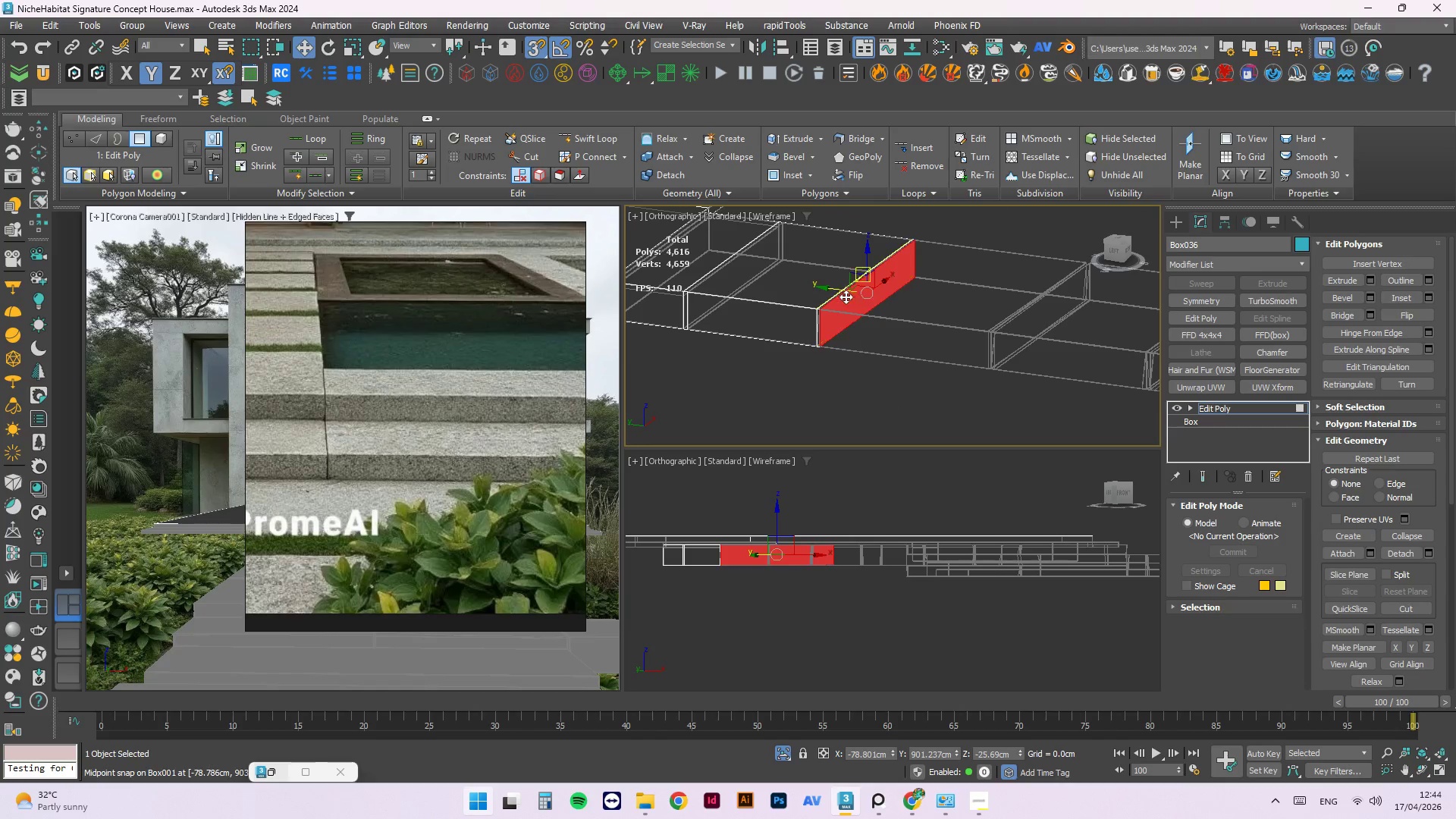 
hold_key(key=ShiftLeft, duration=3.86)
left_click_drag(start_coordinate=[827, 288], to_coordinate=[941, 271])
 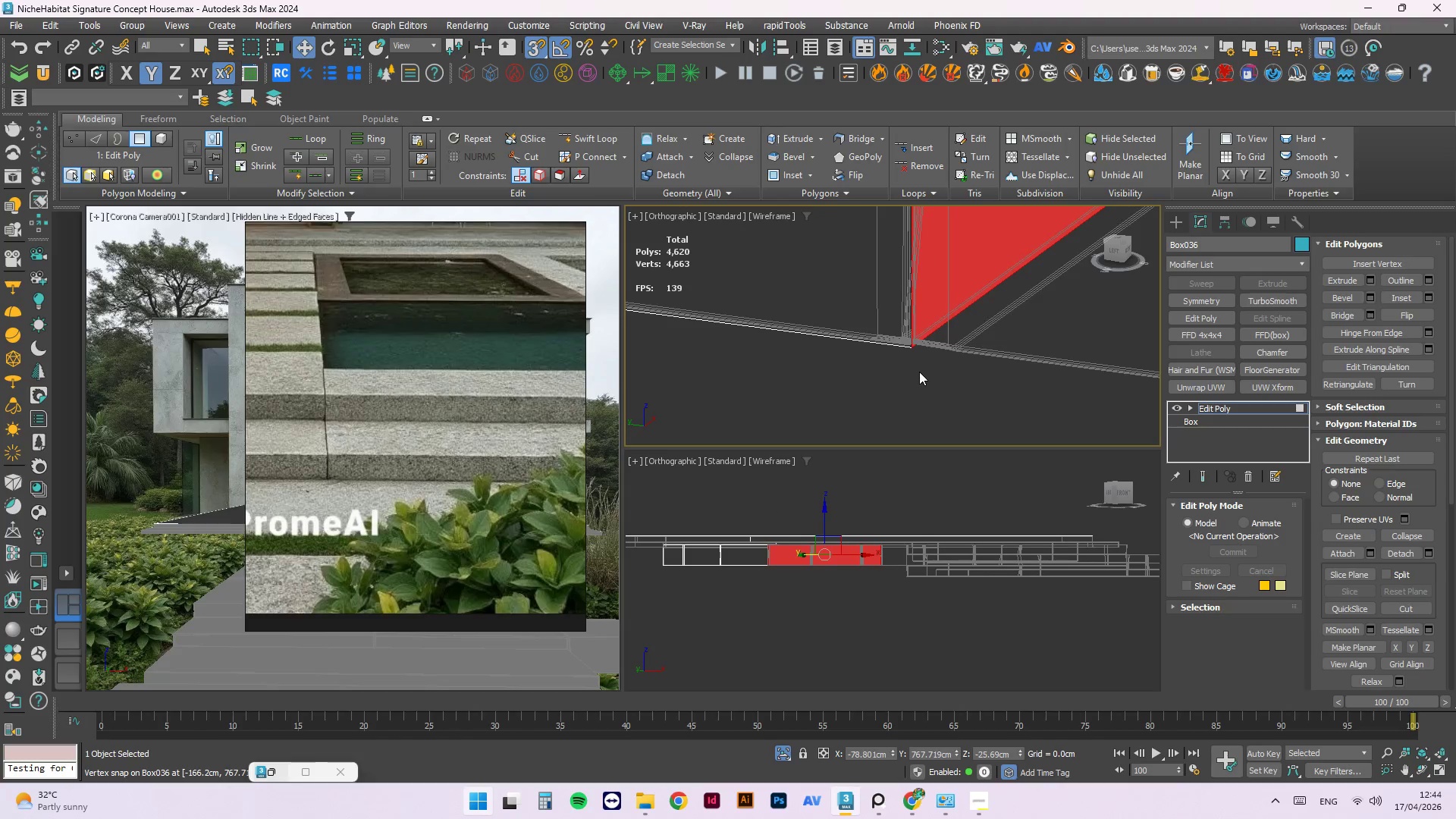 
scroll: coordinate [937, 271], scroll_direction: up, amount: 12.0
 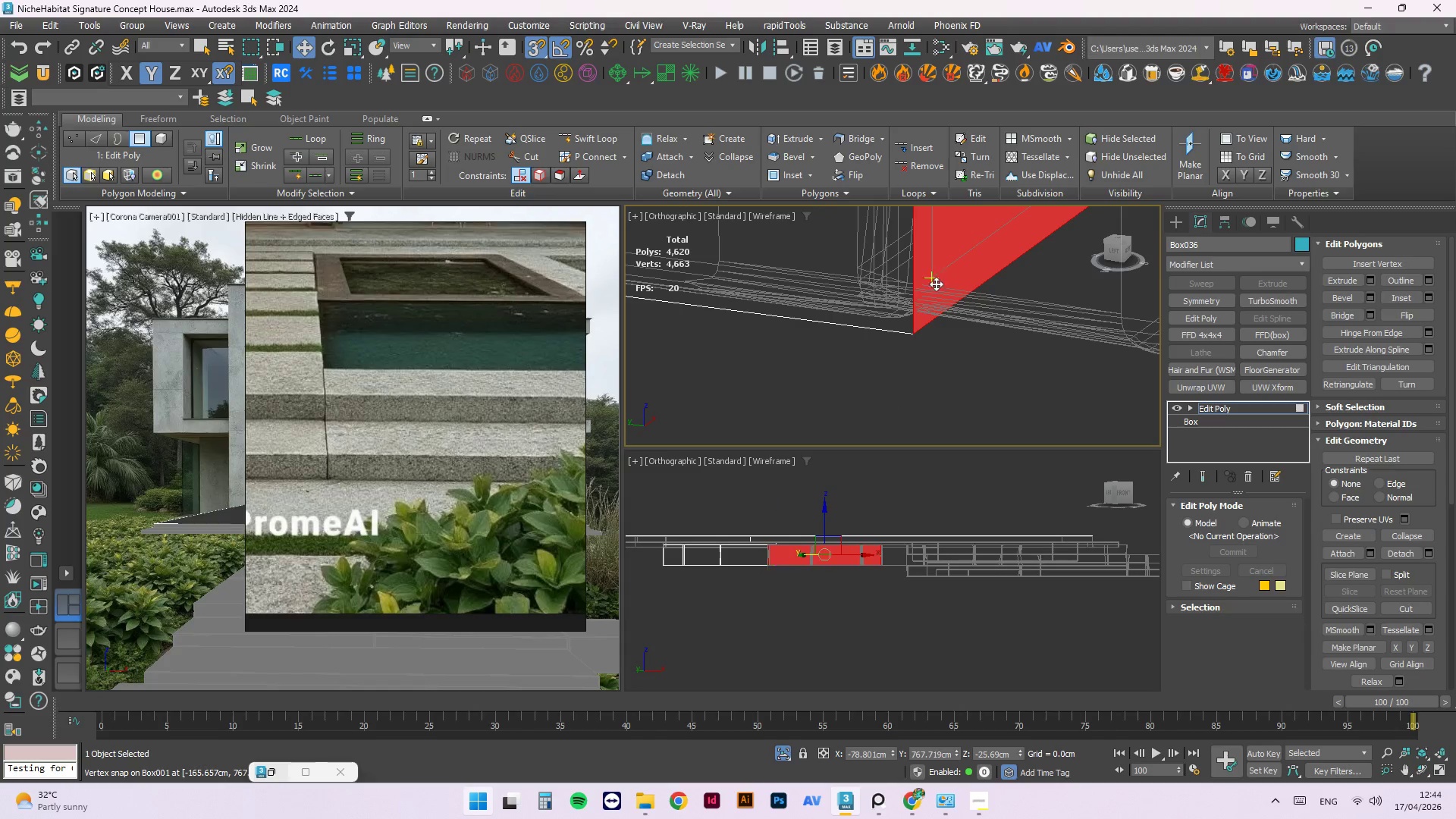 
scroll: coordinate [934, 360], scroll_direction: down, amount: 12.0
 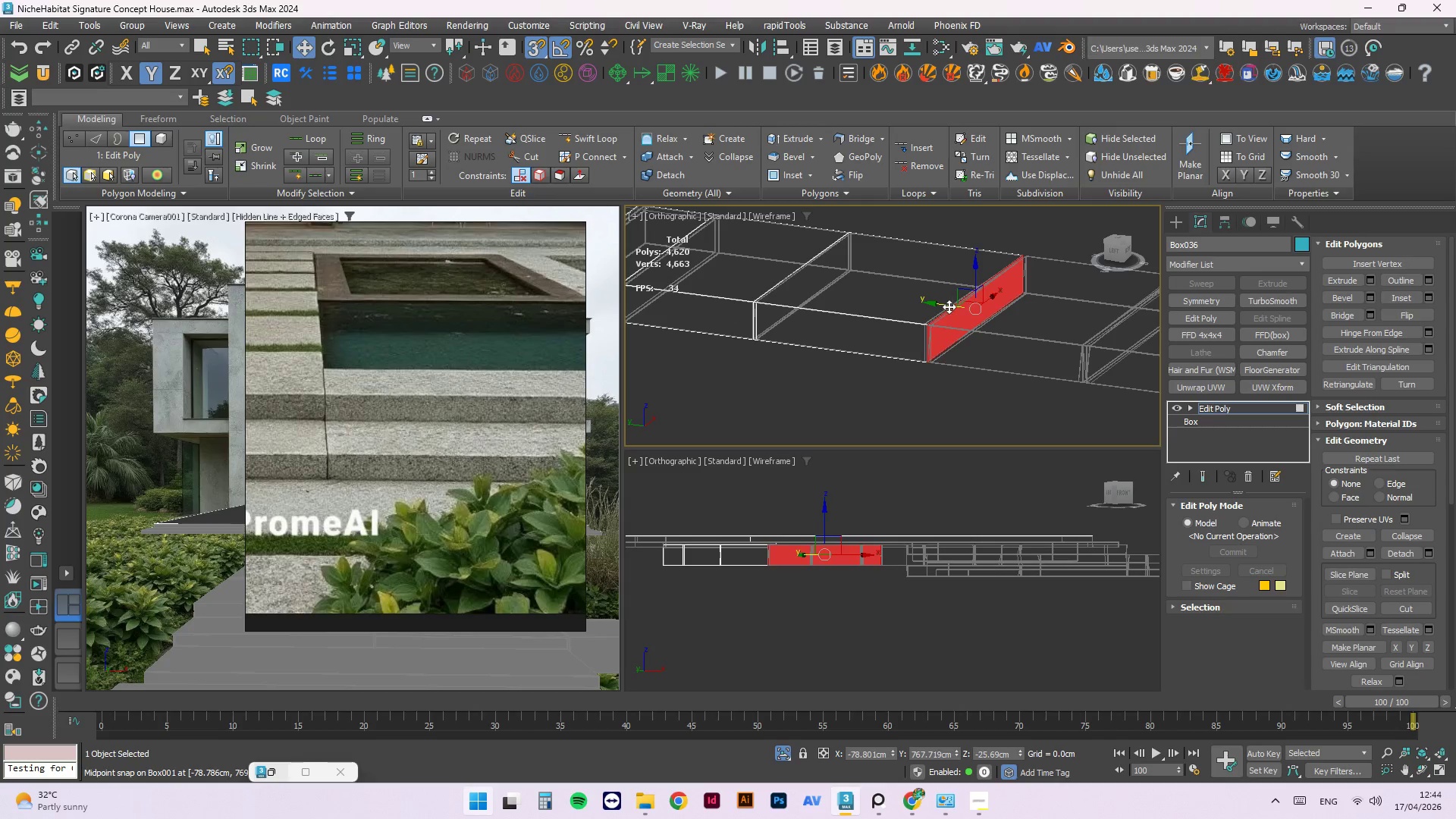 
left_click_drag(start_coordinate=[945, 307], to_coordinate=[924, 363])
 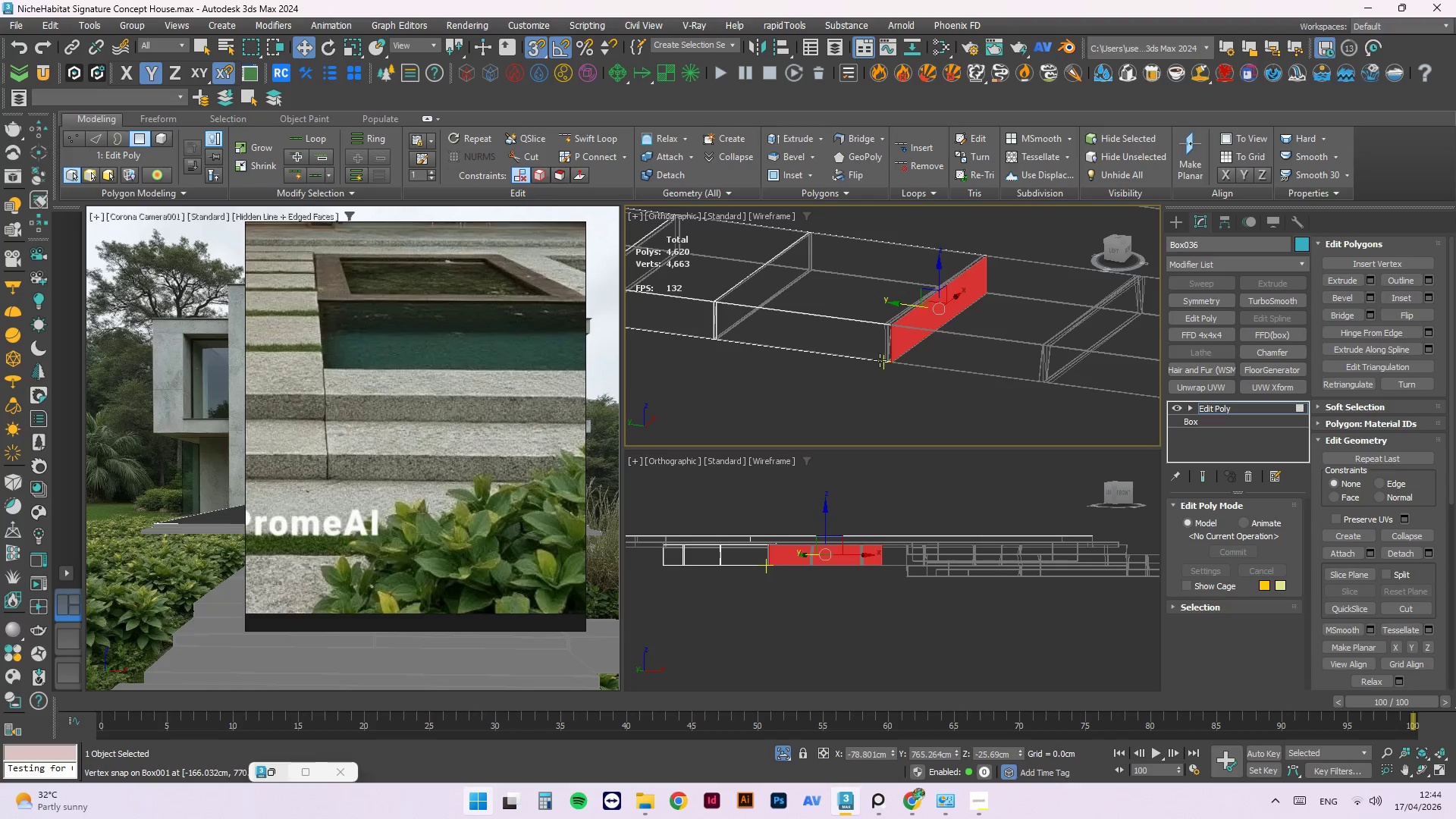 
hold_key(key=ShiftLeft, duration=2.78)
scroll: coordinate [935, 360], scroll_direction: up, amount: 4.0
 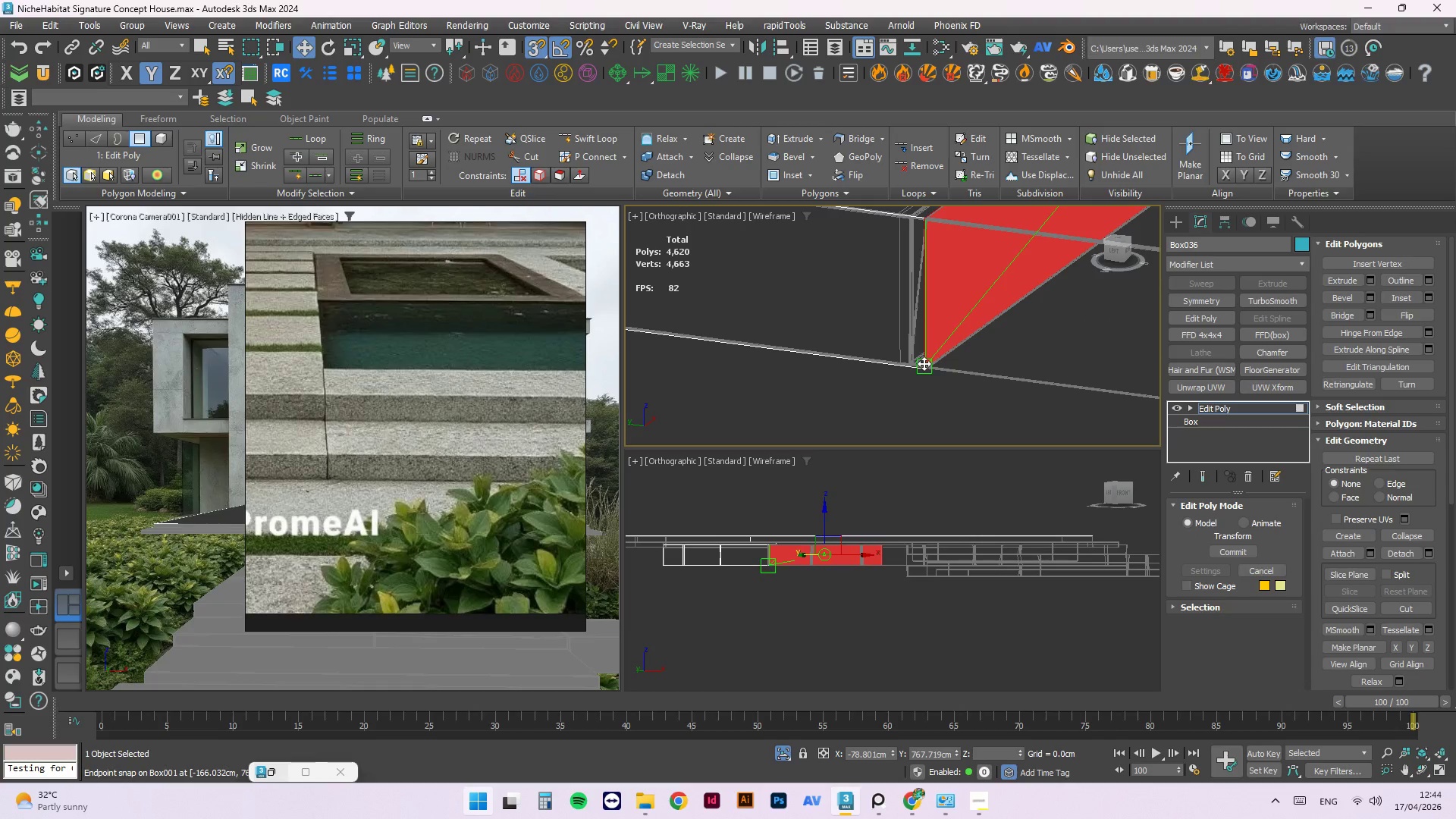 
scroll: coordinate [920, 300], scroll_direction: none, amount: 0.0
 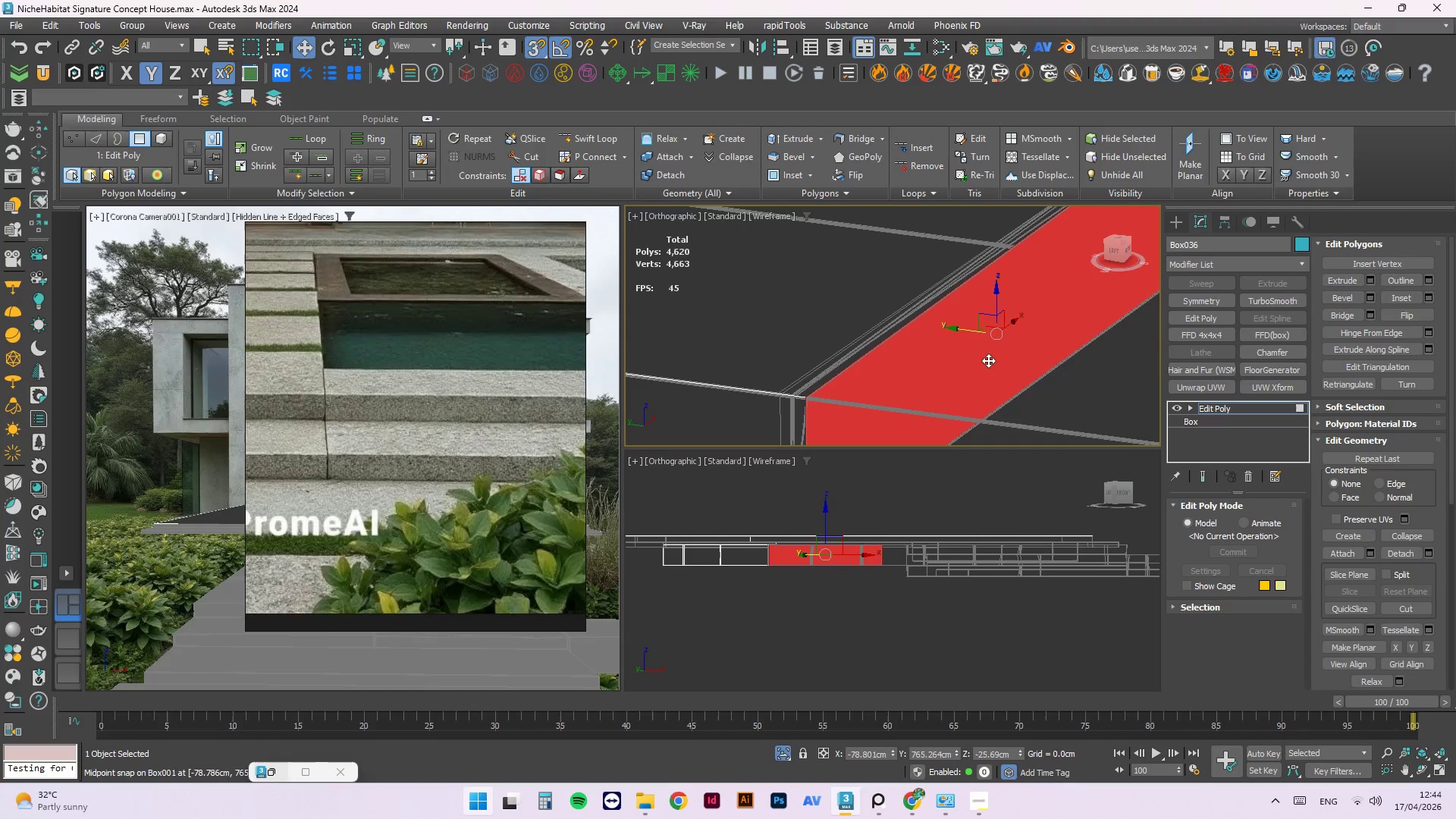 
key(Control+ControlLeft)
 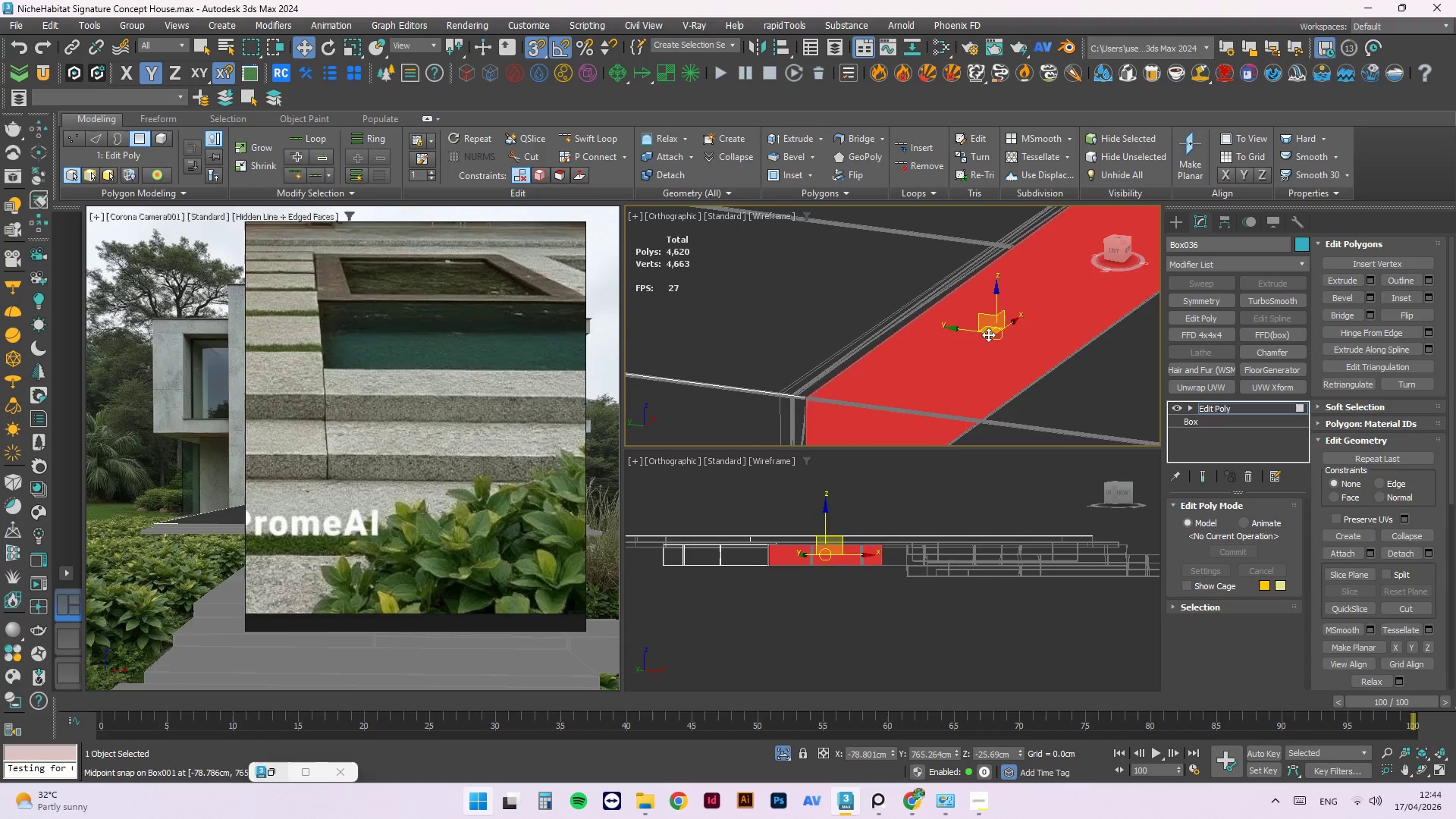 
key(Control+Z)
 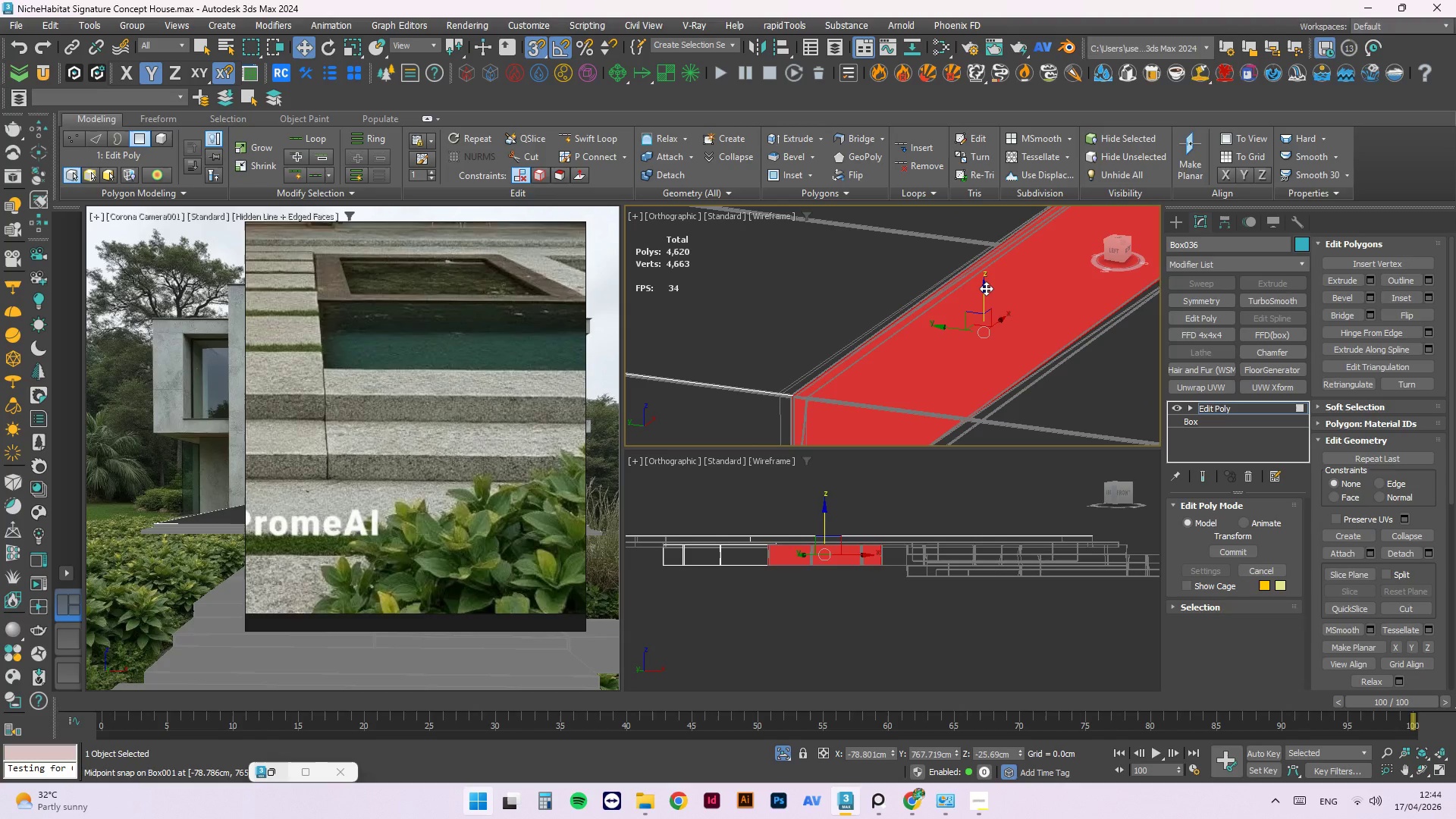 
key(Control+S)
 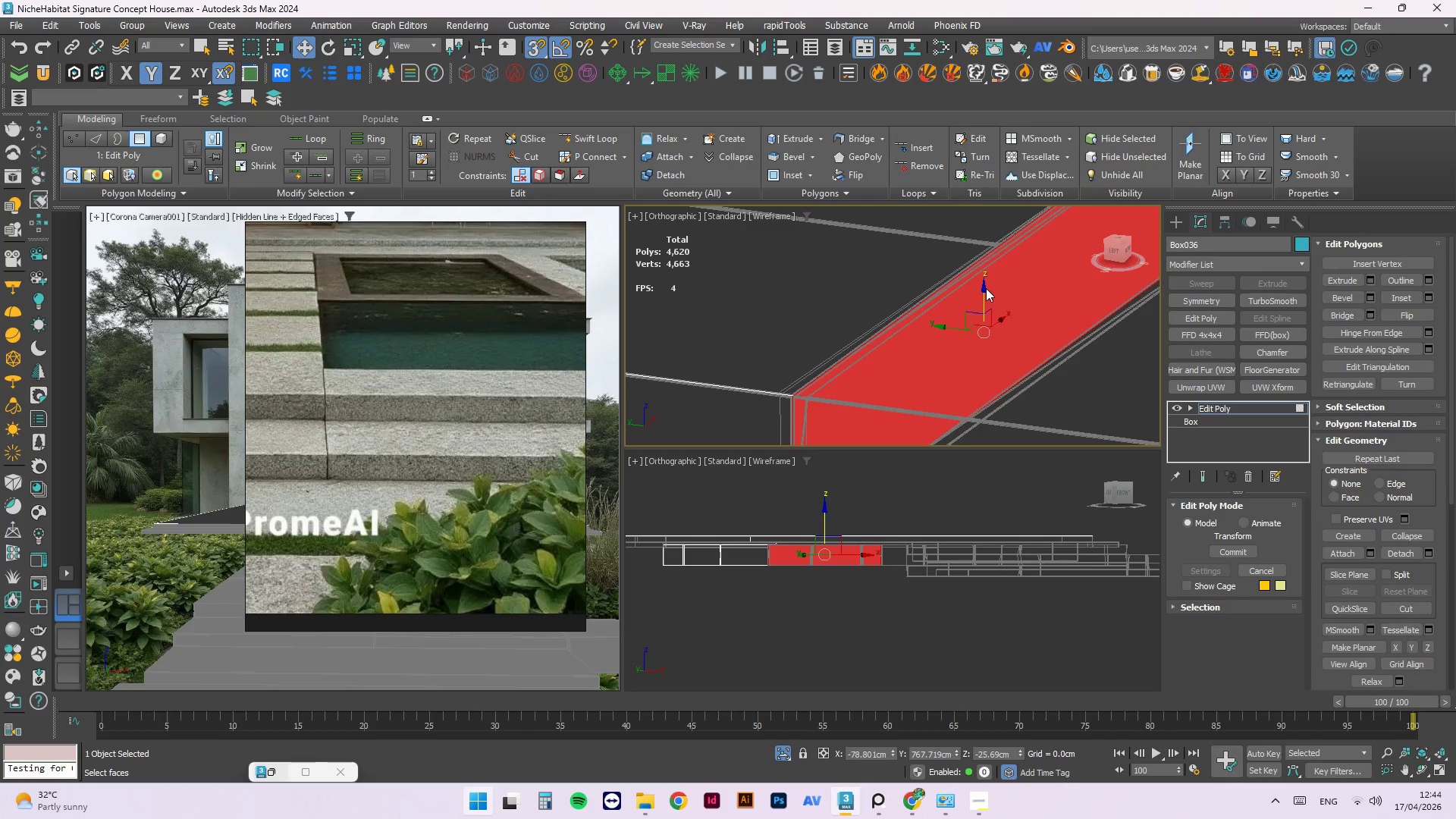 
wait(32.91)
 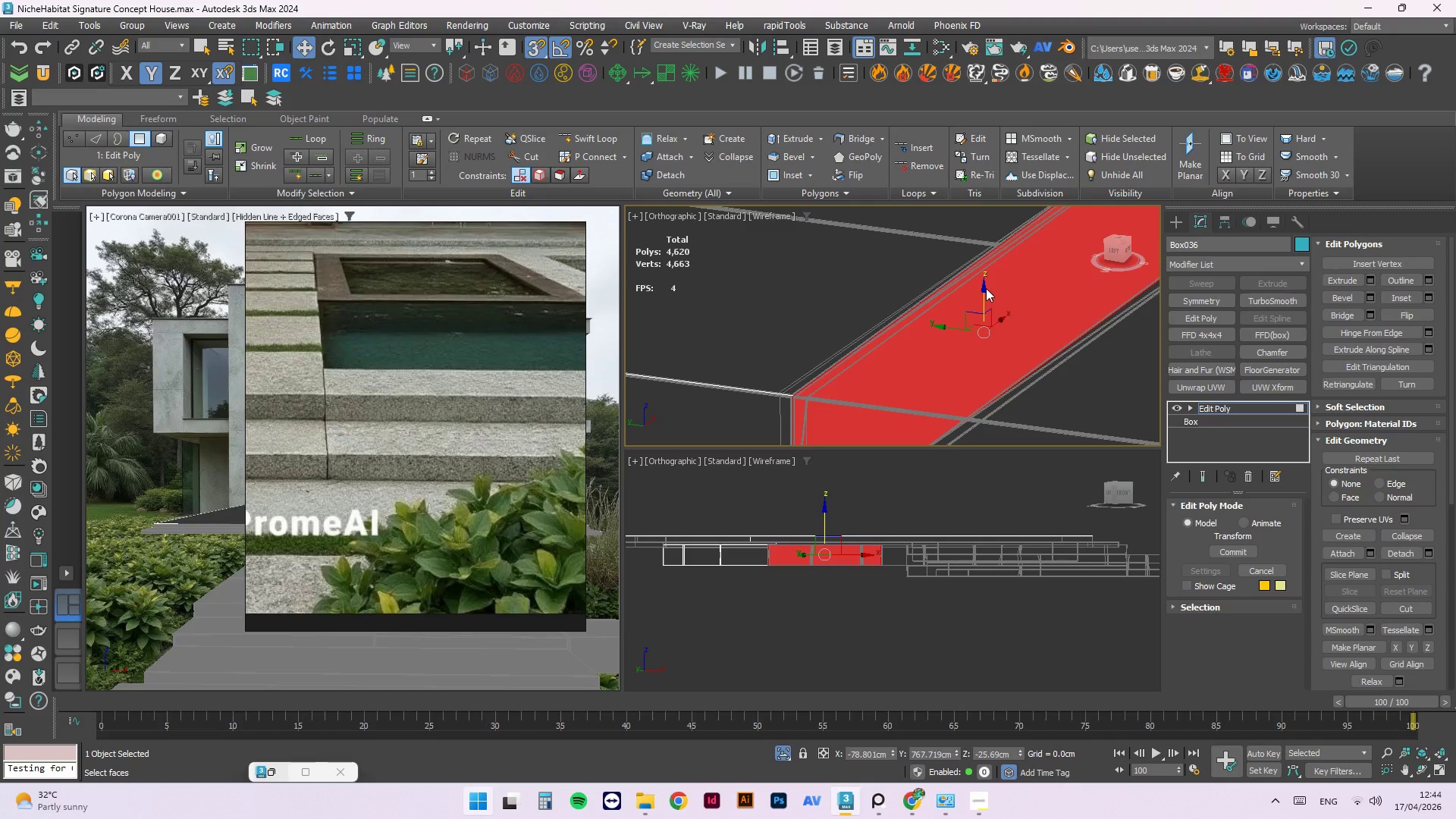 
key(Control+S)
 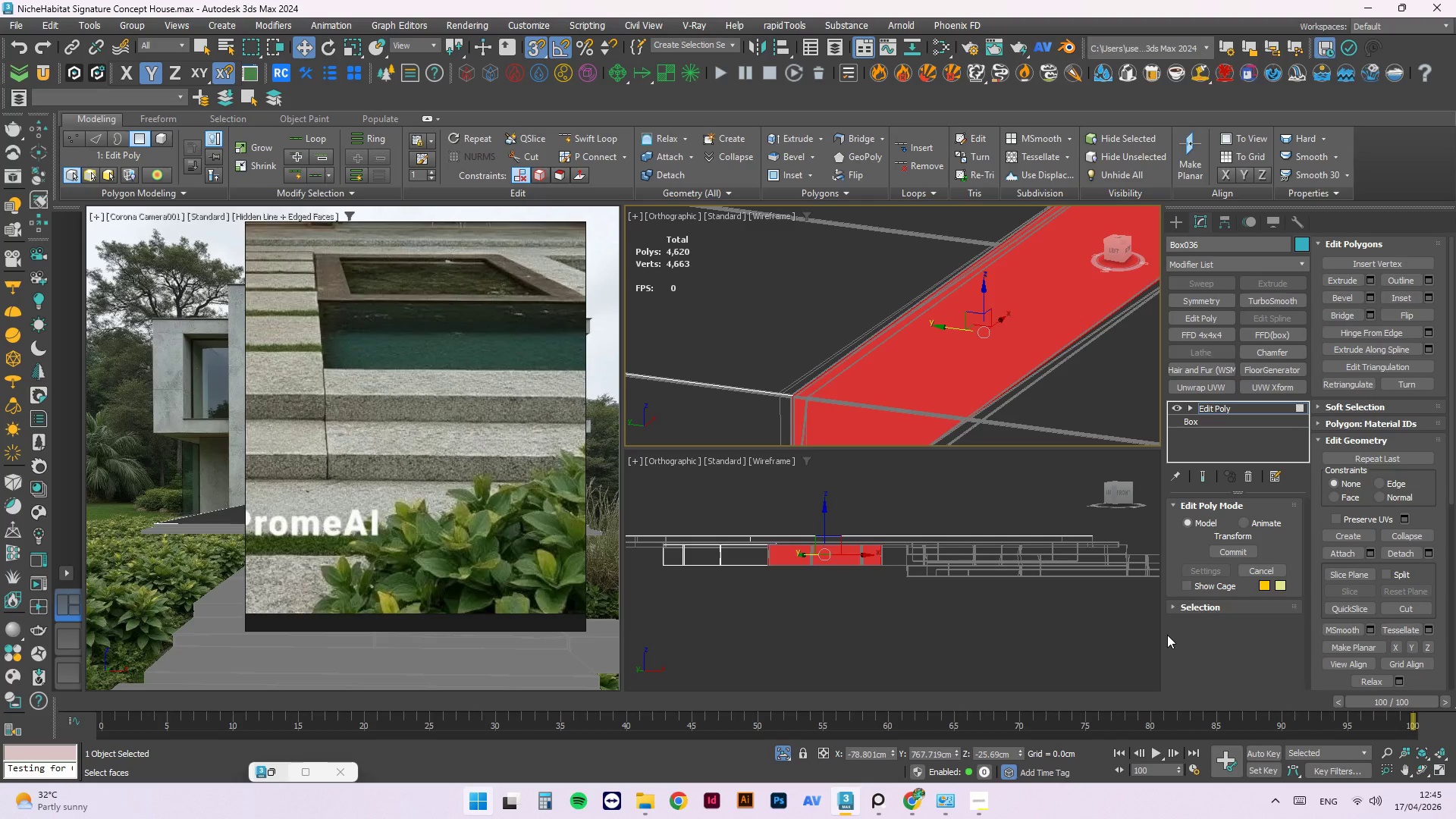 
wait(47.67)
 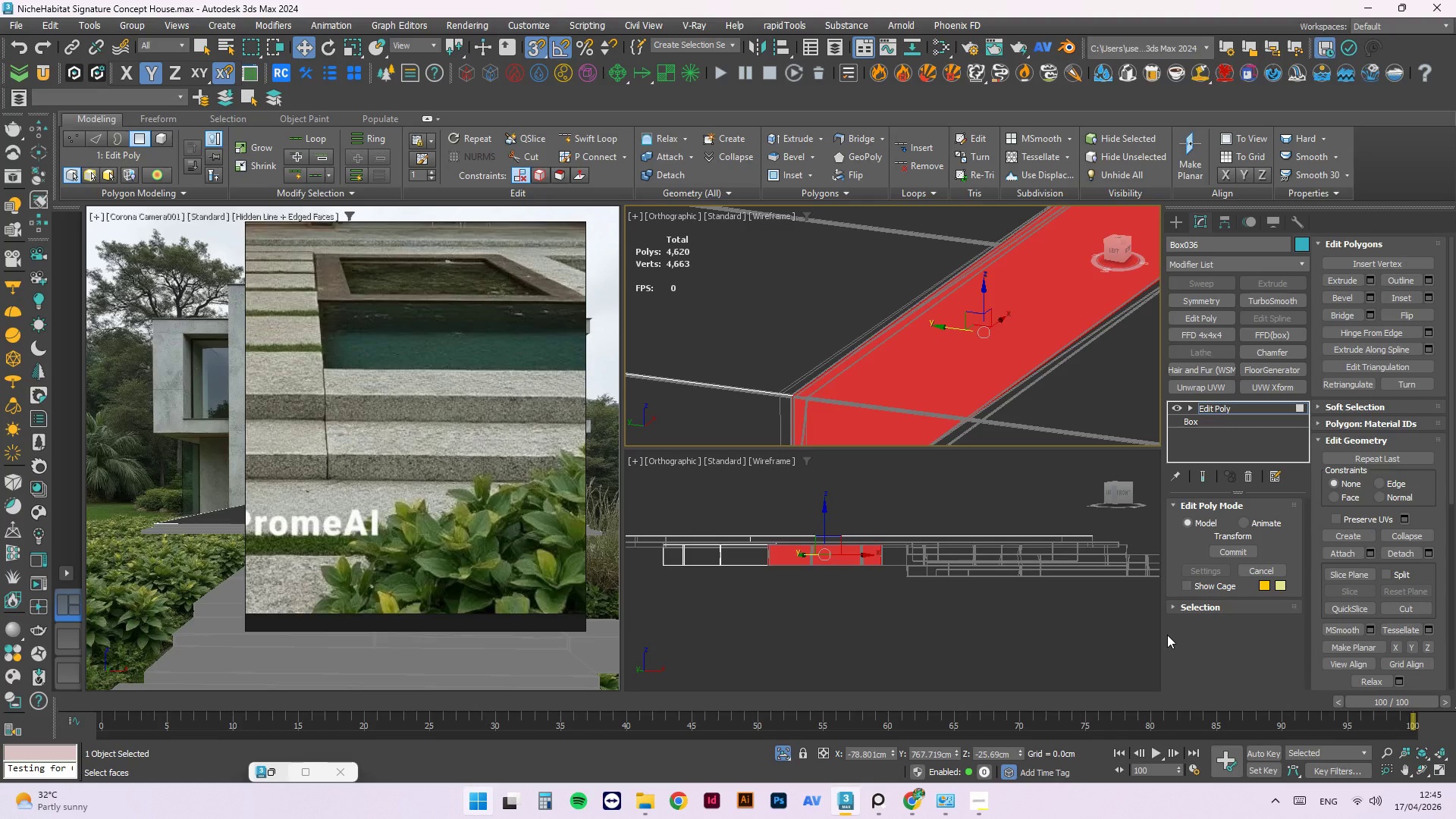 
scroll: coordinate [883, 502], scroll_direction: down, amount: 1.0
 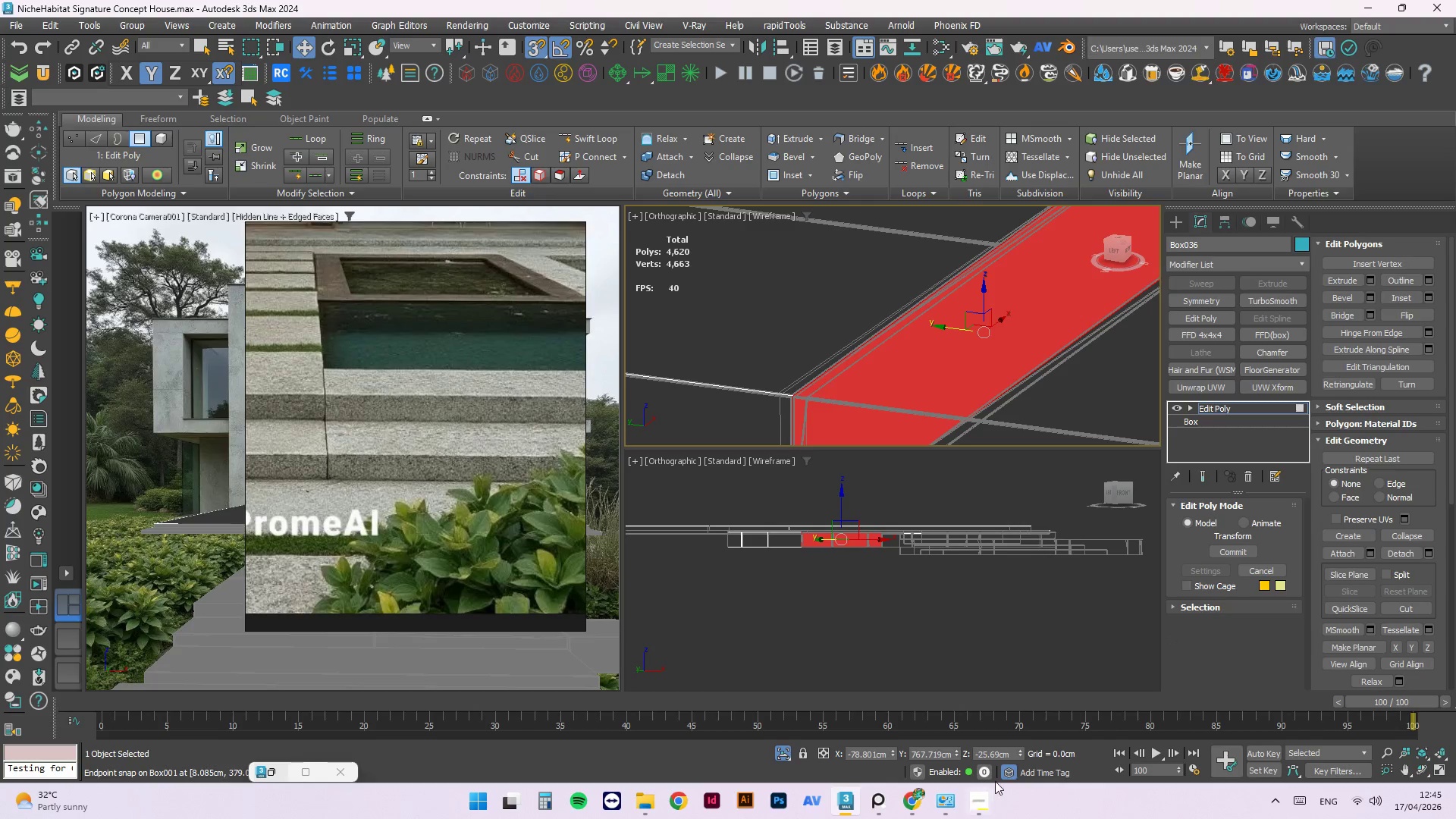 
left_click([989, 807])